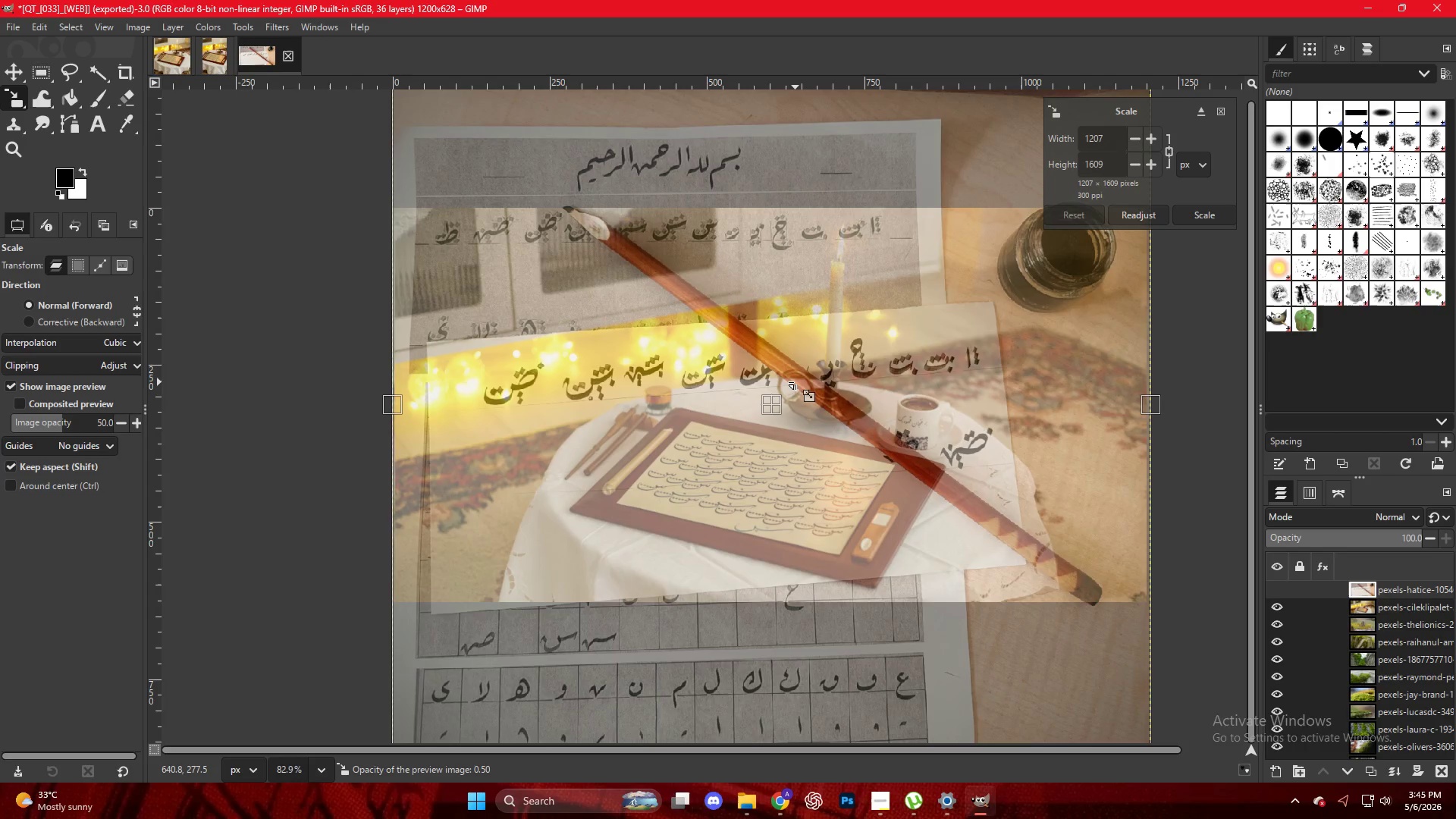 
left_click([795, 382])
 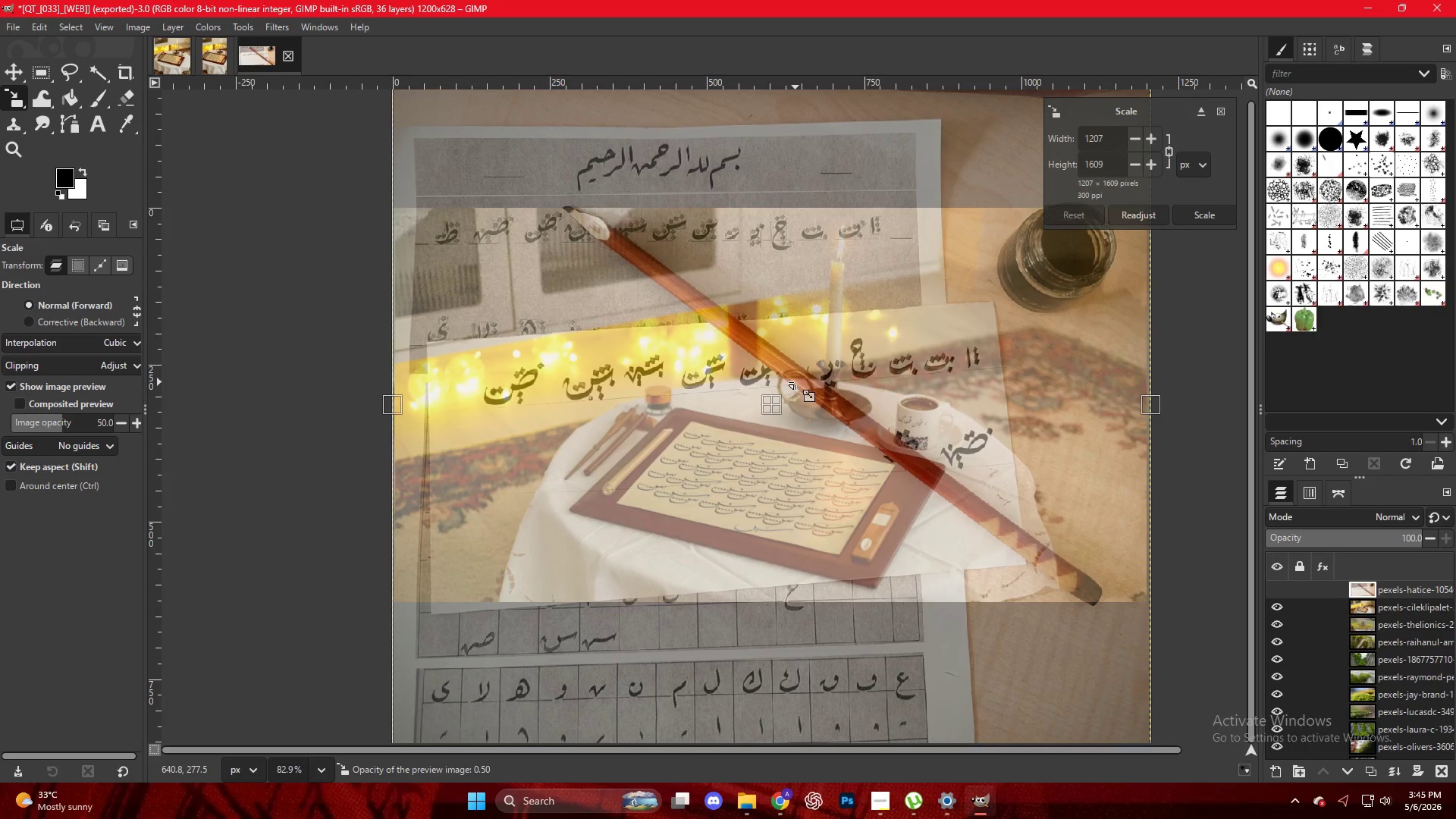 
key(NumpadEnter)
 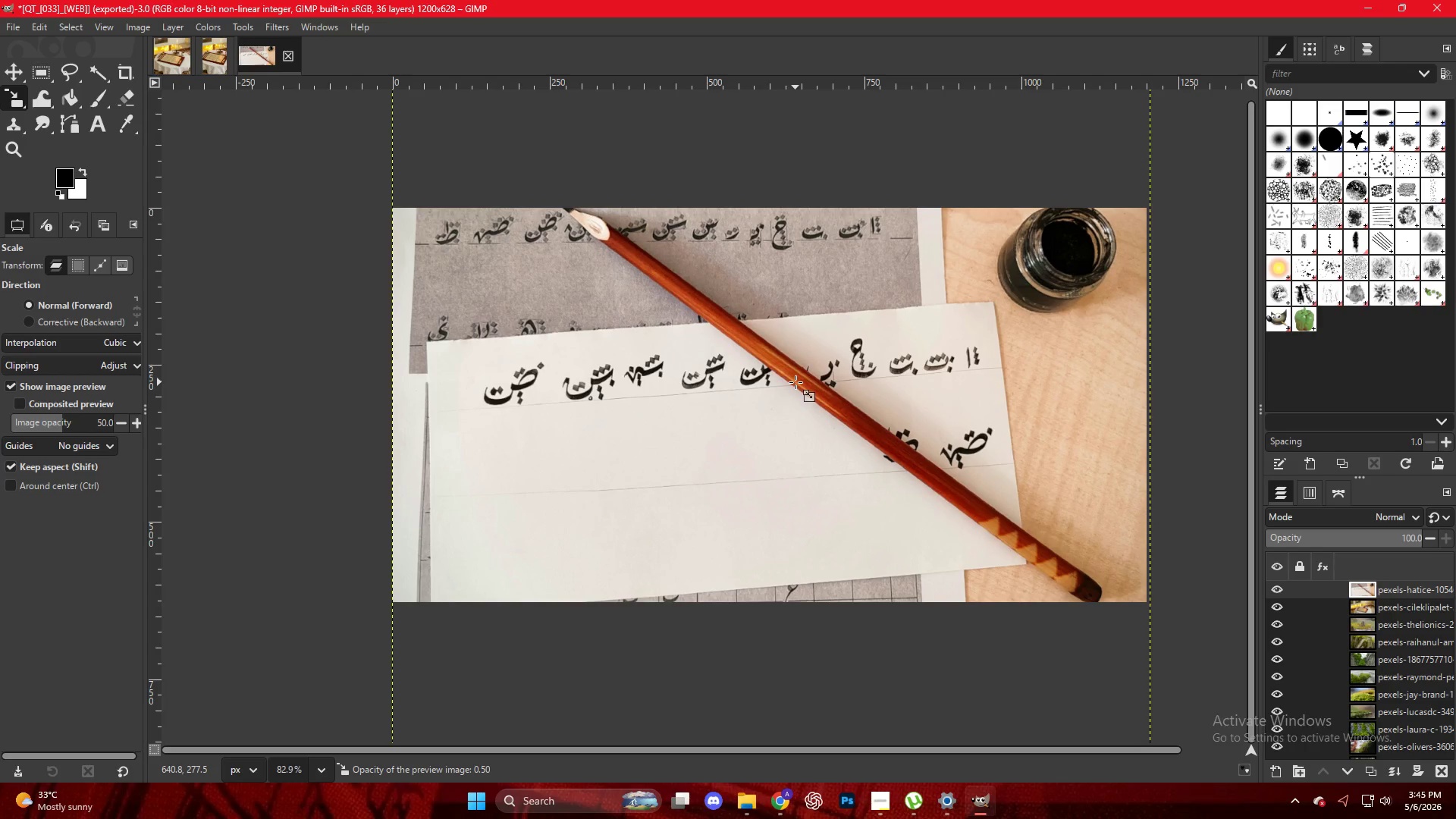 
left_click([798, 377])
 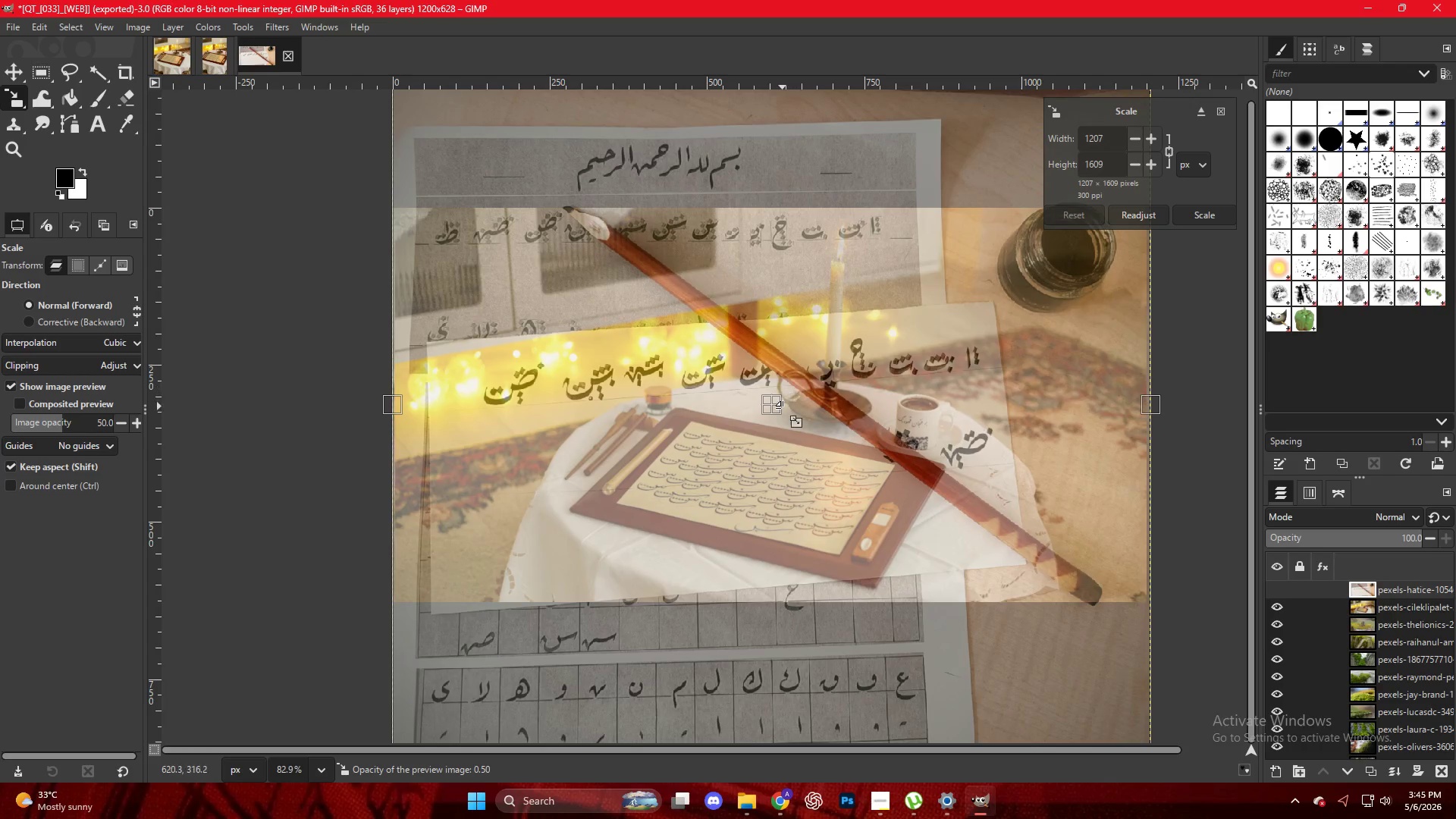 
left_click_drag(start_coordinate=[783, 409], to_coordinate=[789, 406])
 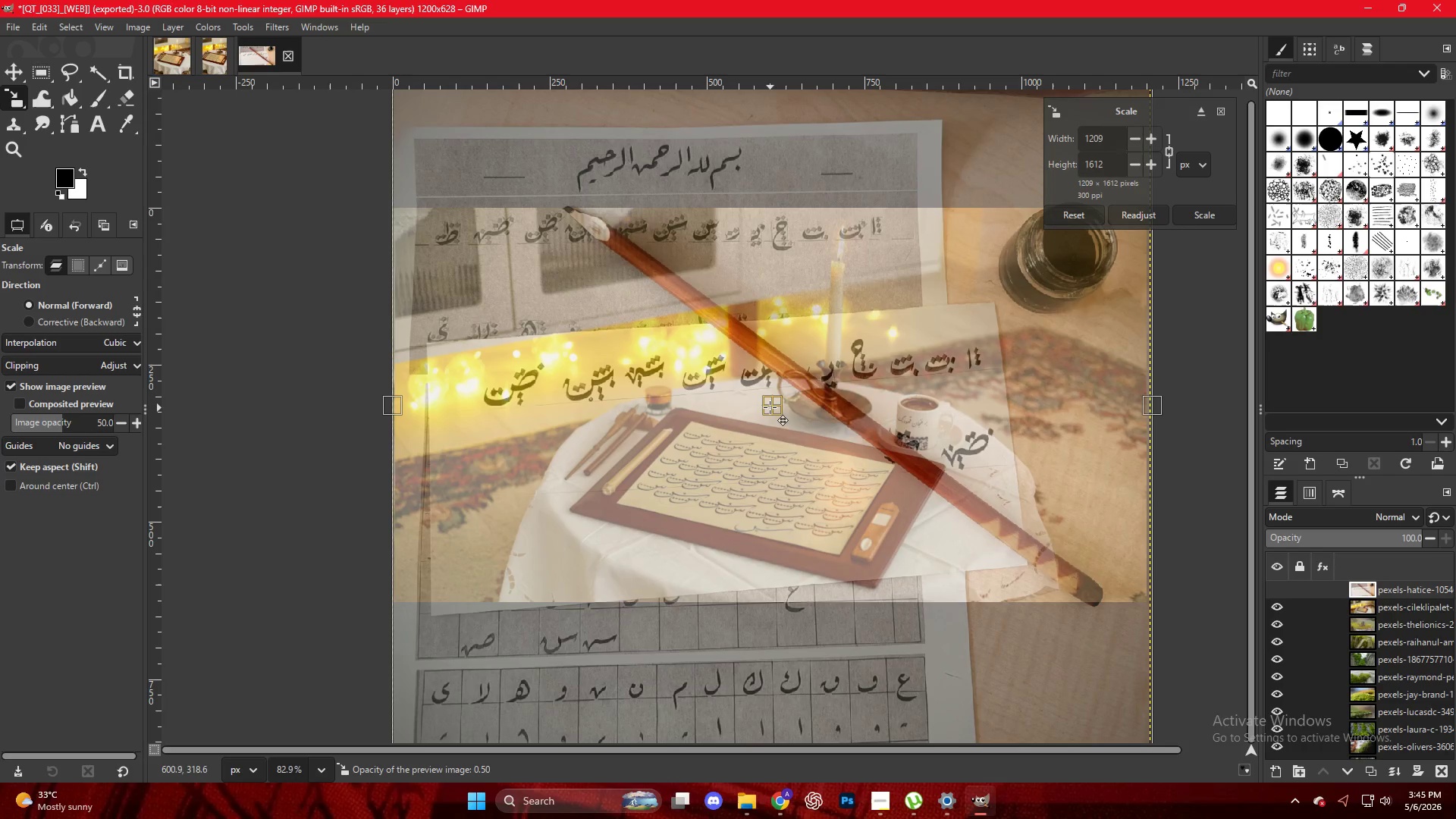 
left_click_drag(start_coordinate=[767, 400], to_coordinate=[767, 372])
 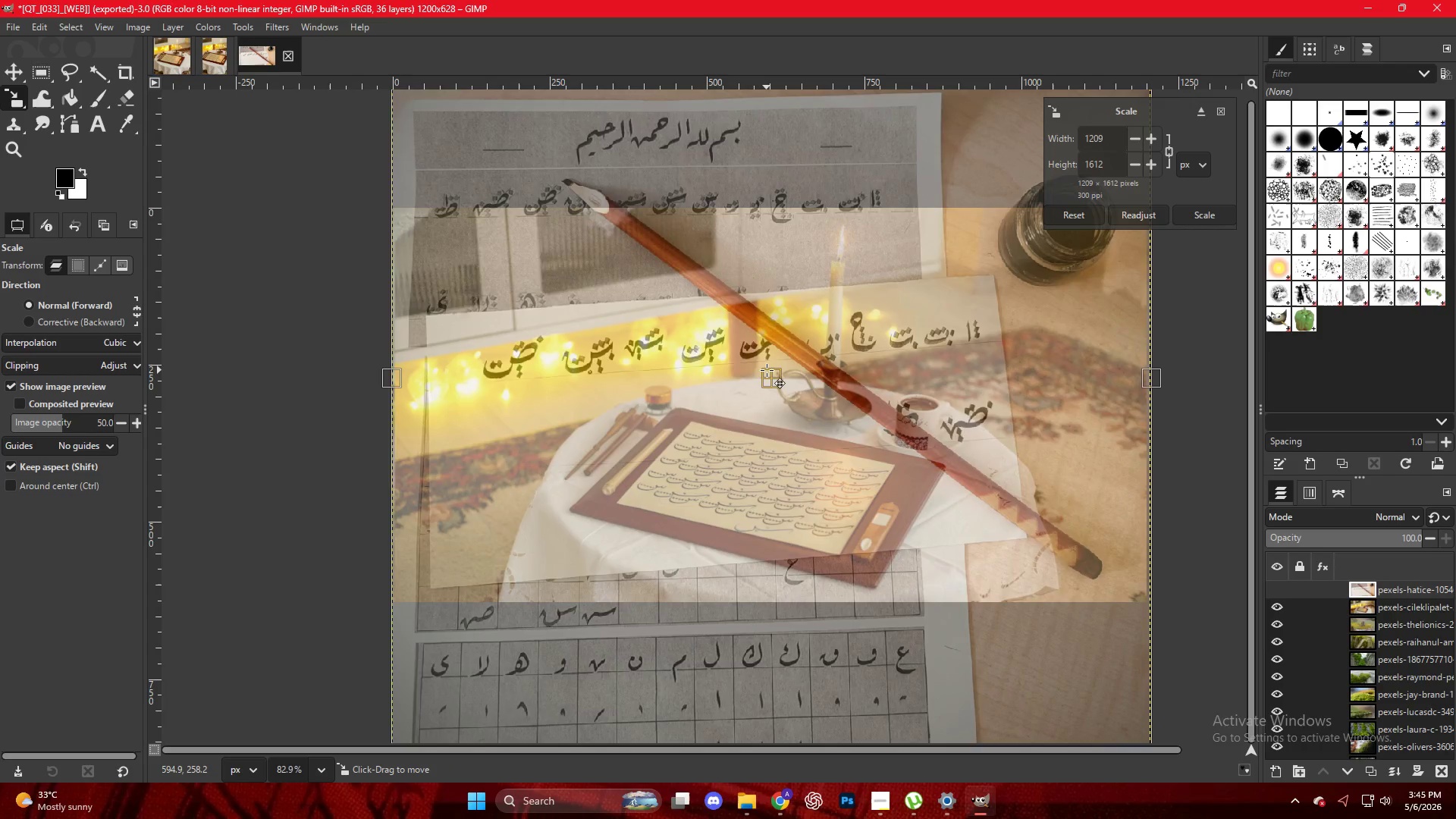 
key(NumpadEnter)
 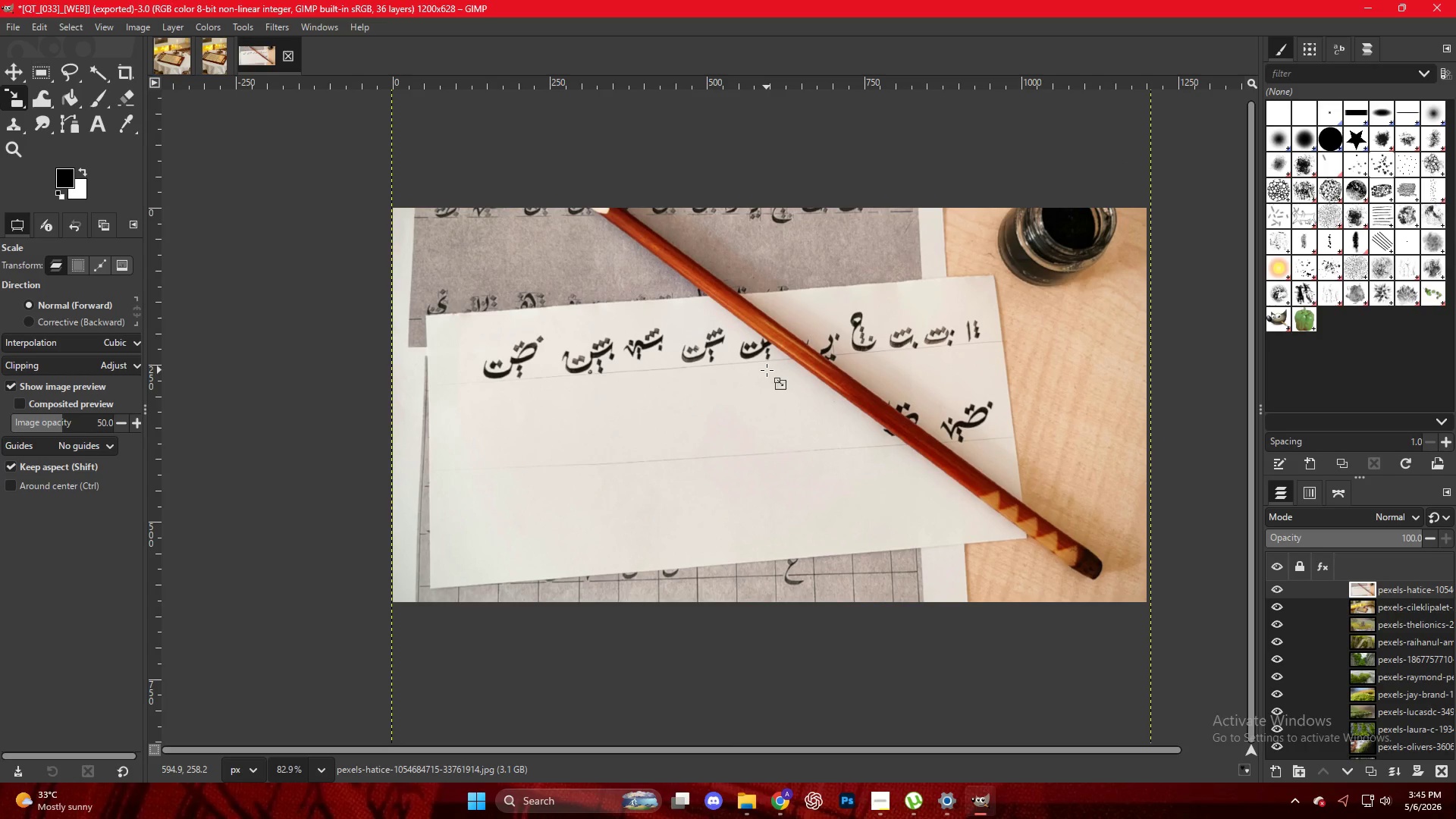 
key(Control+Shift+E)
 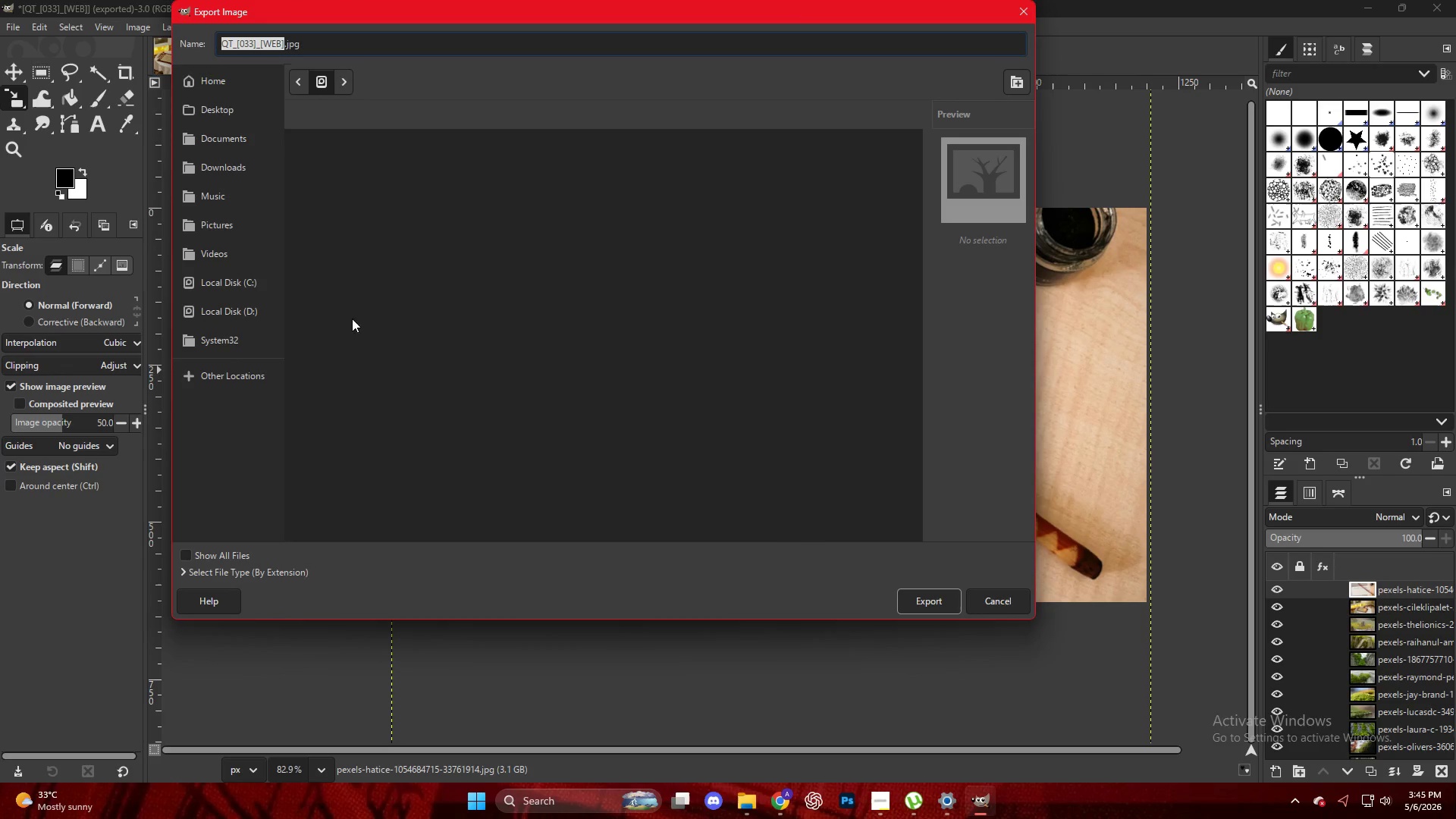 
scroll: coordinate [363, 462], scroll_direction: down, amount: 11.0
 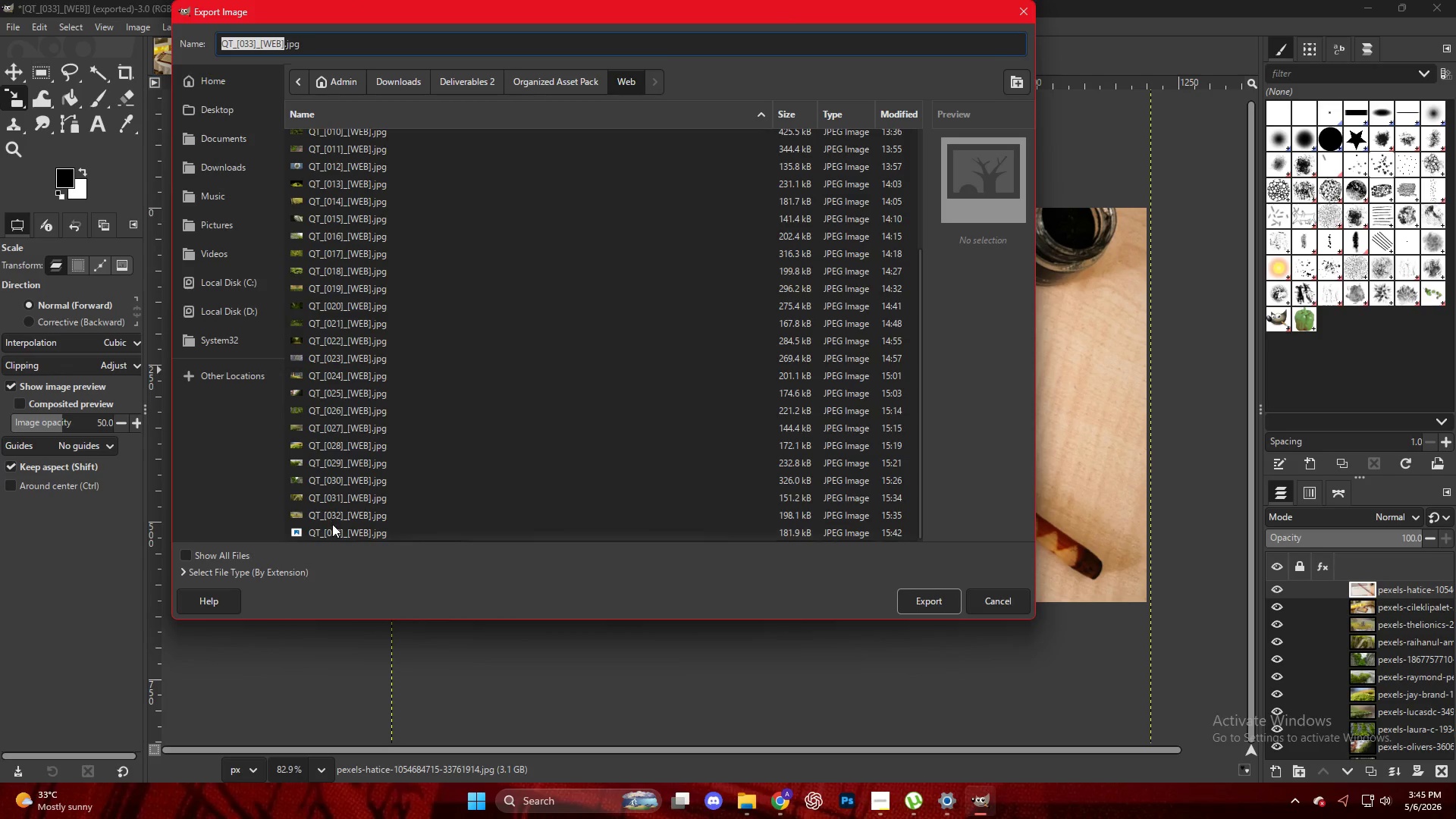 
left_click([334, 526])
 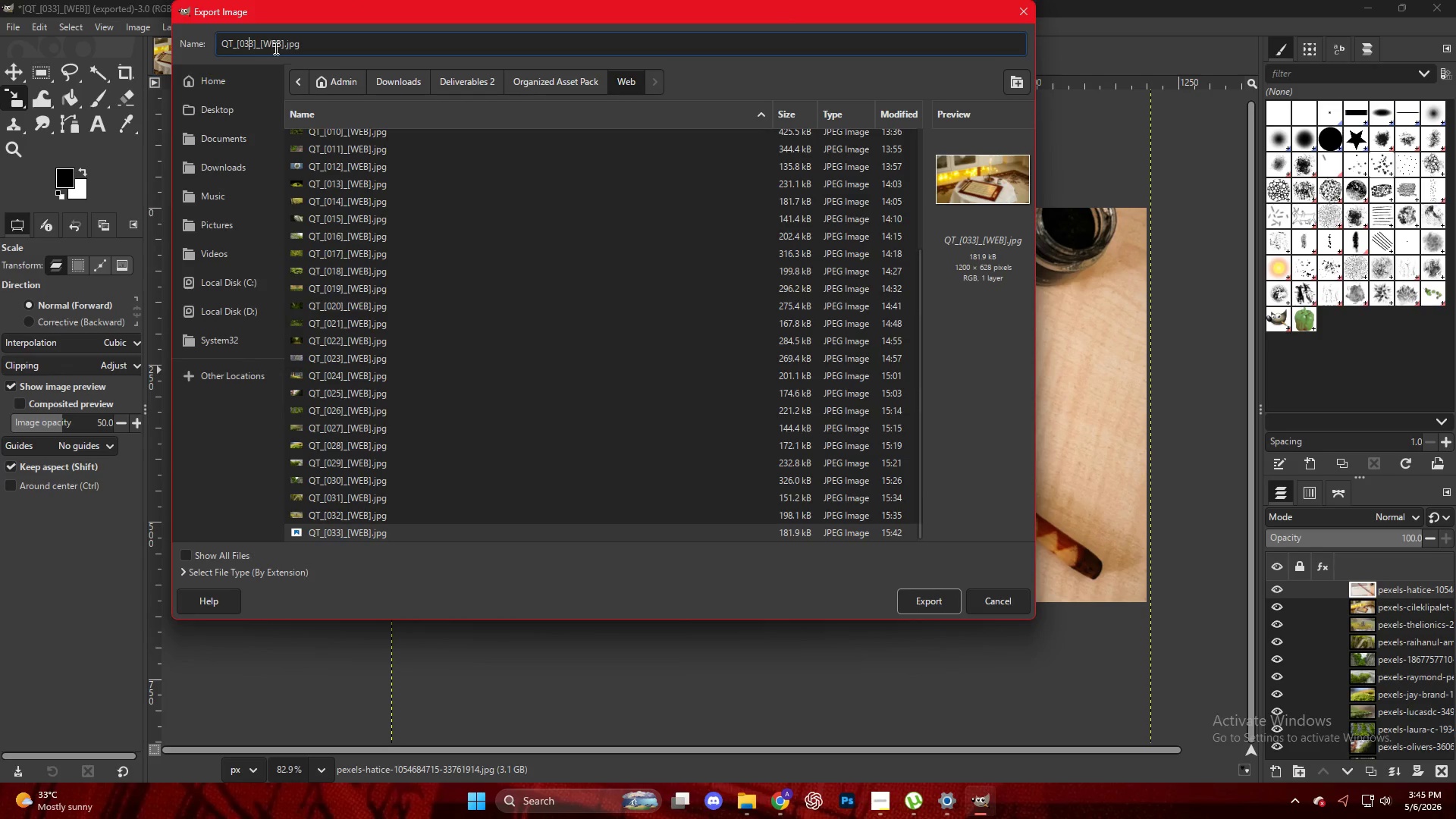 
key(ArrowRight)
 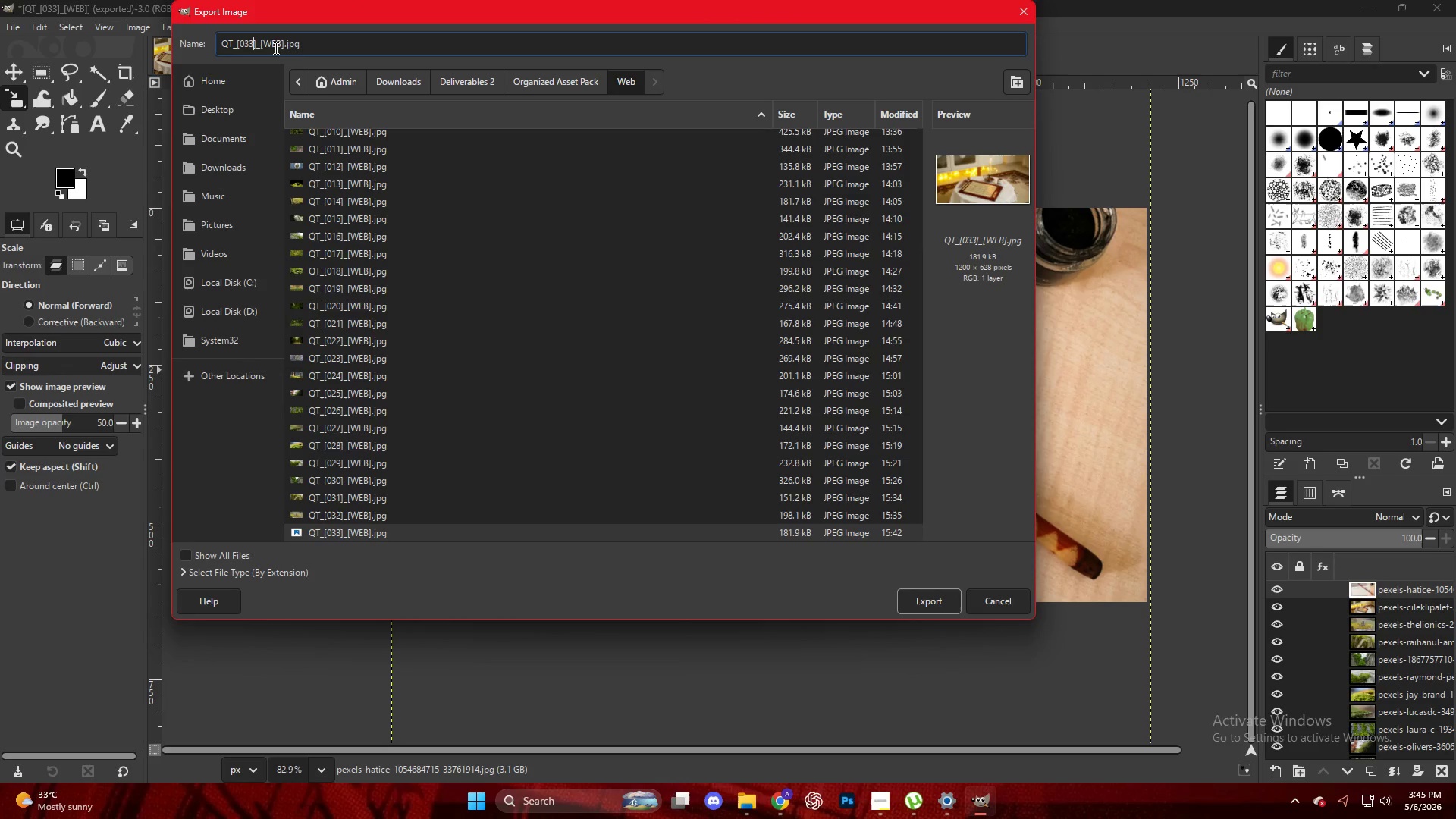 
key(Backspace)
 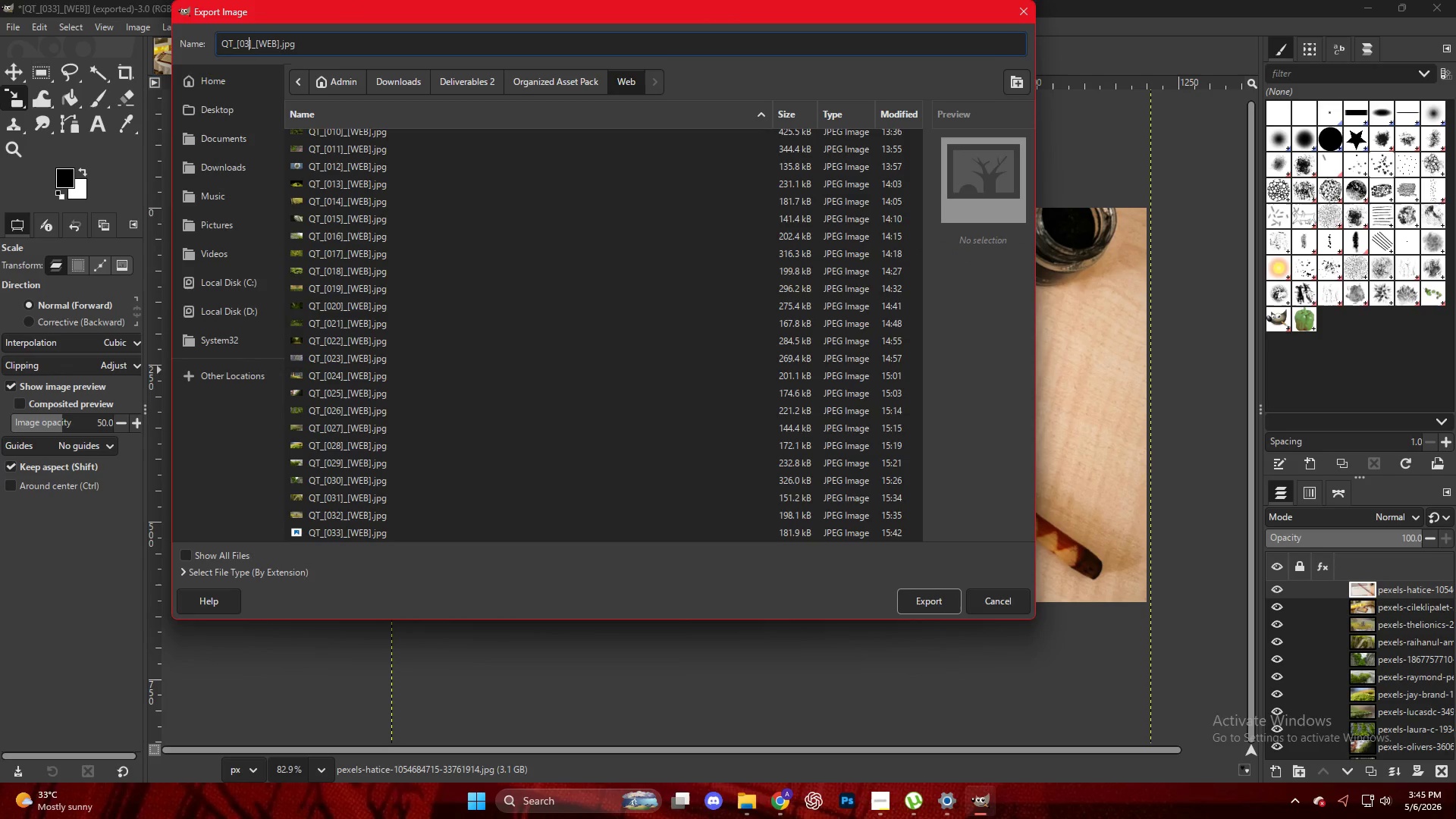 
key(Numpad4)
 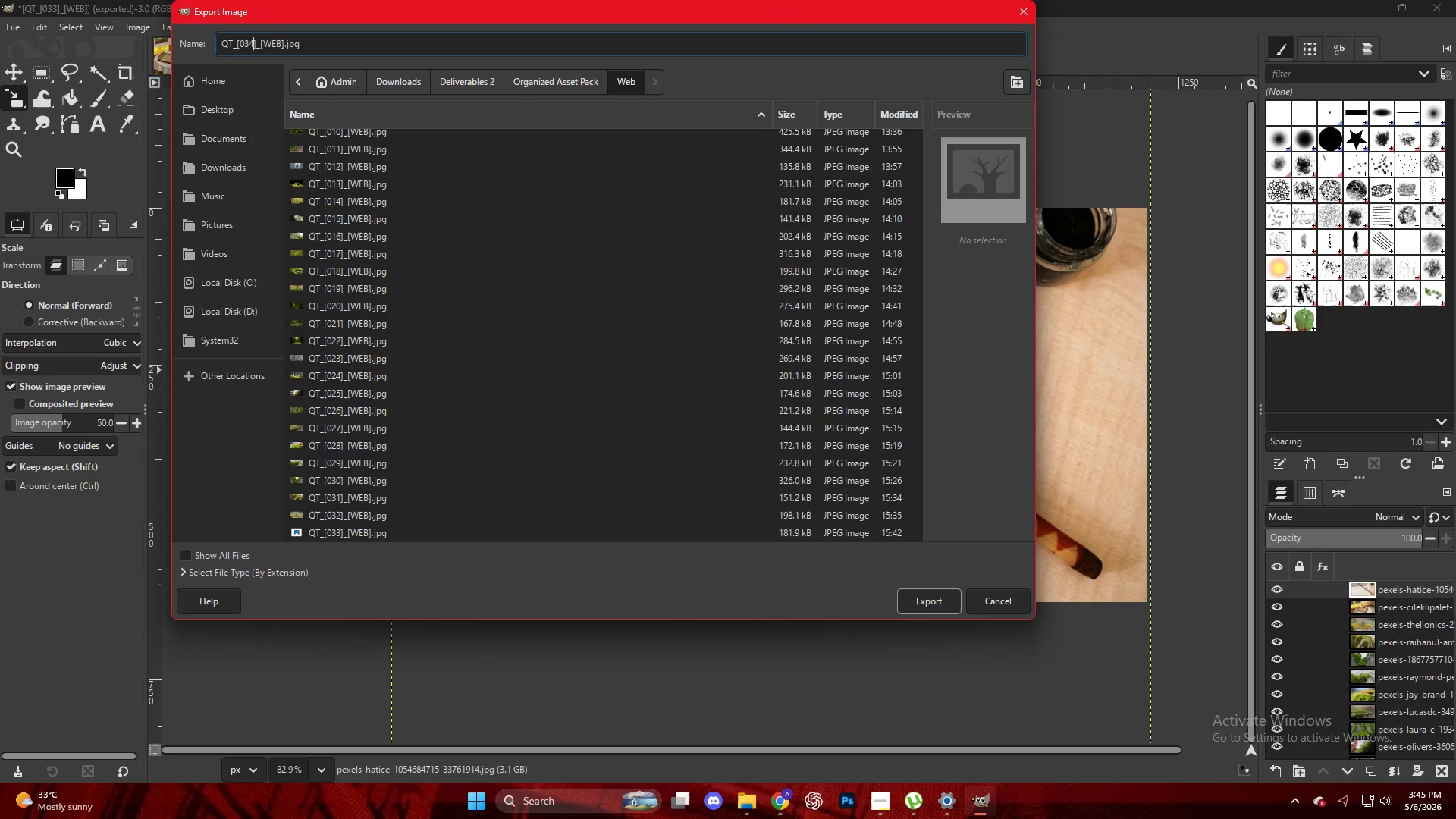 
key(NumpadEnter)
 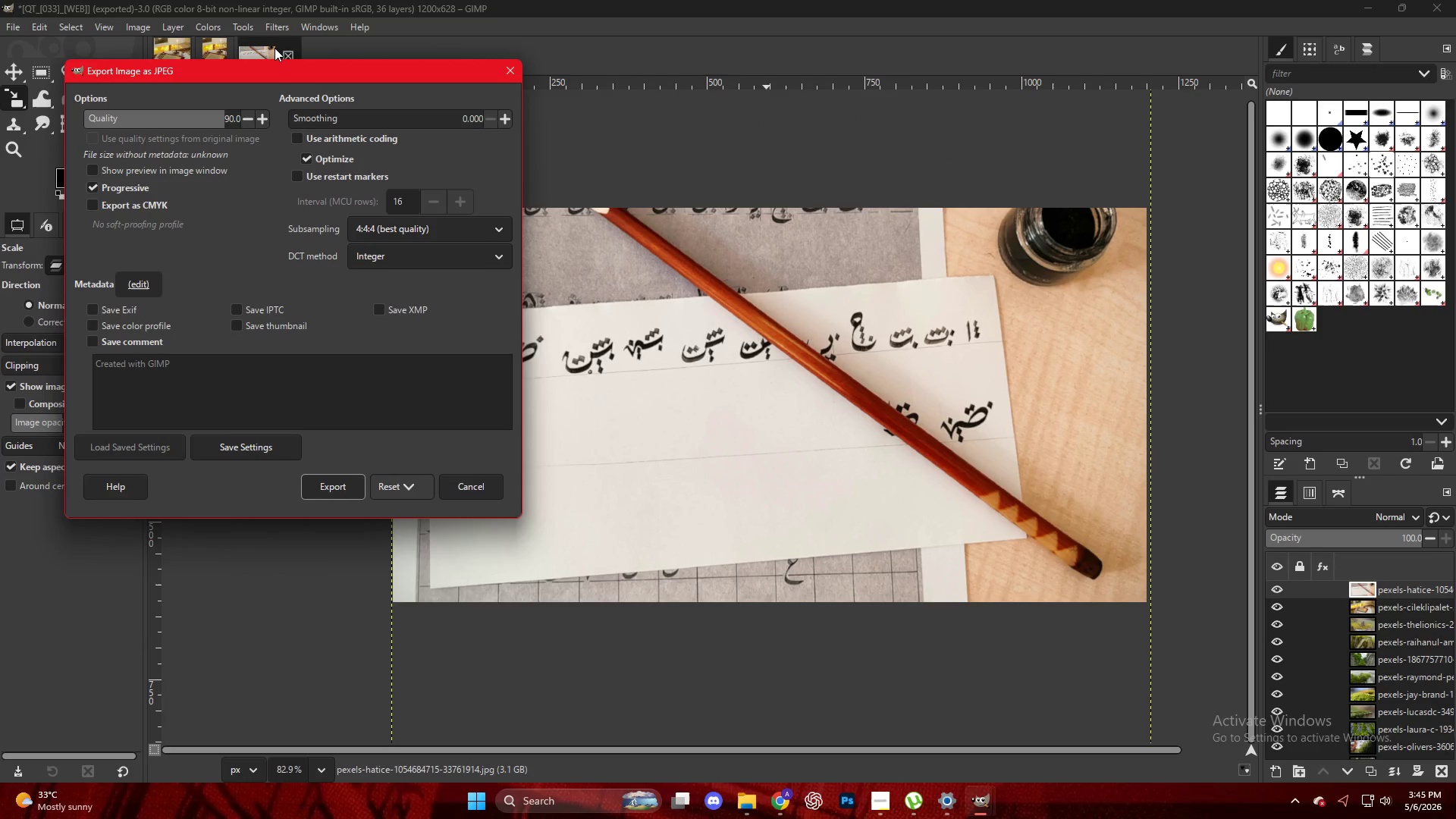 
key(NumpadEnter)
 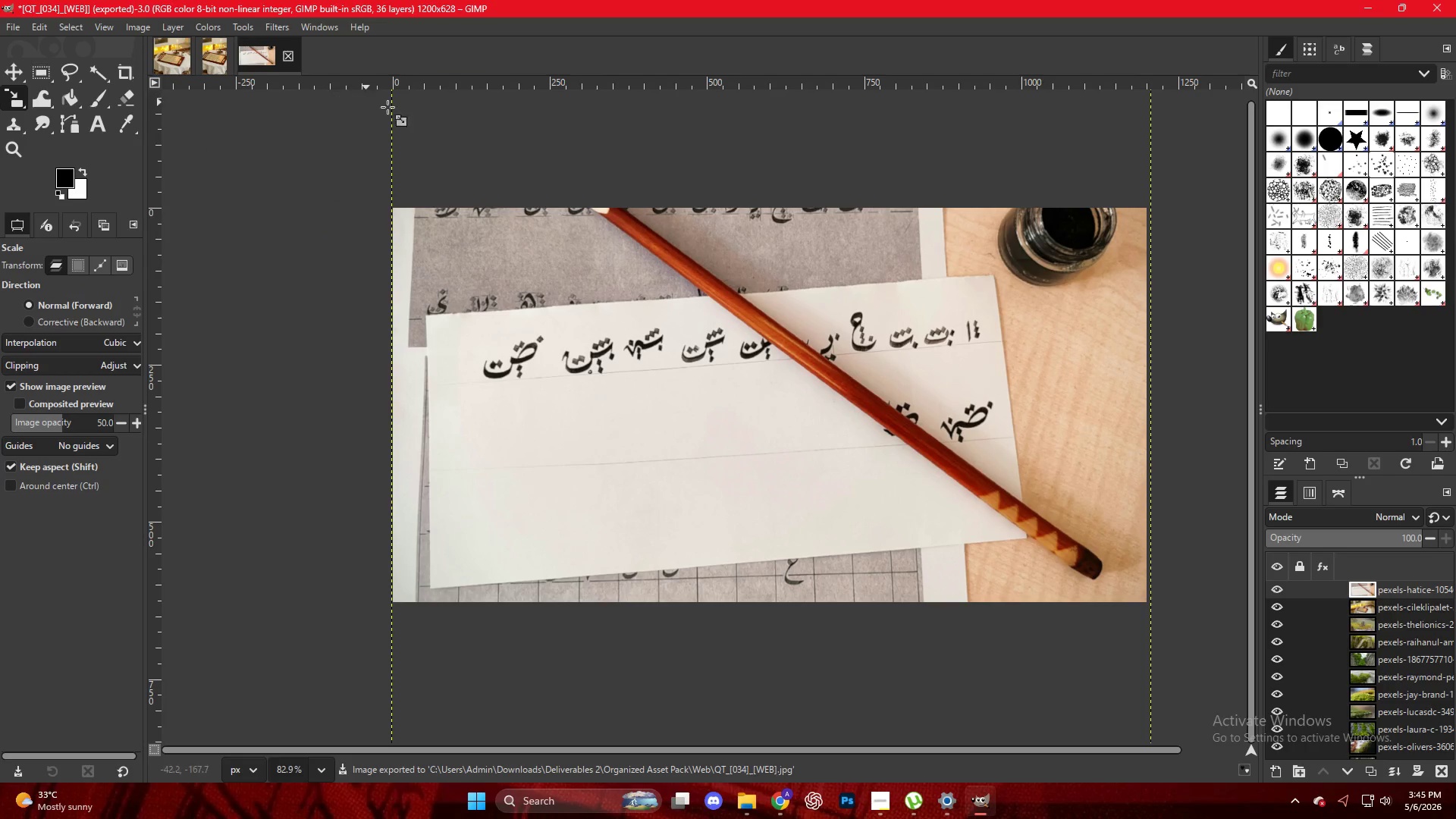 
left_click_drag(start_coordinate=[1377, 592], to_coordinate=[720, 338])
 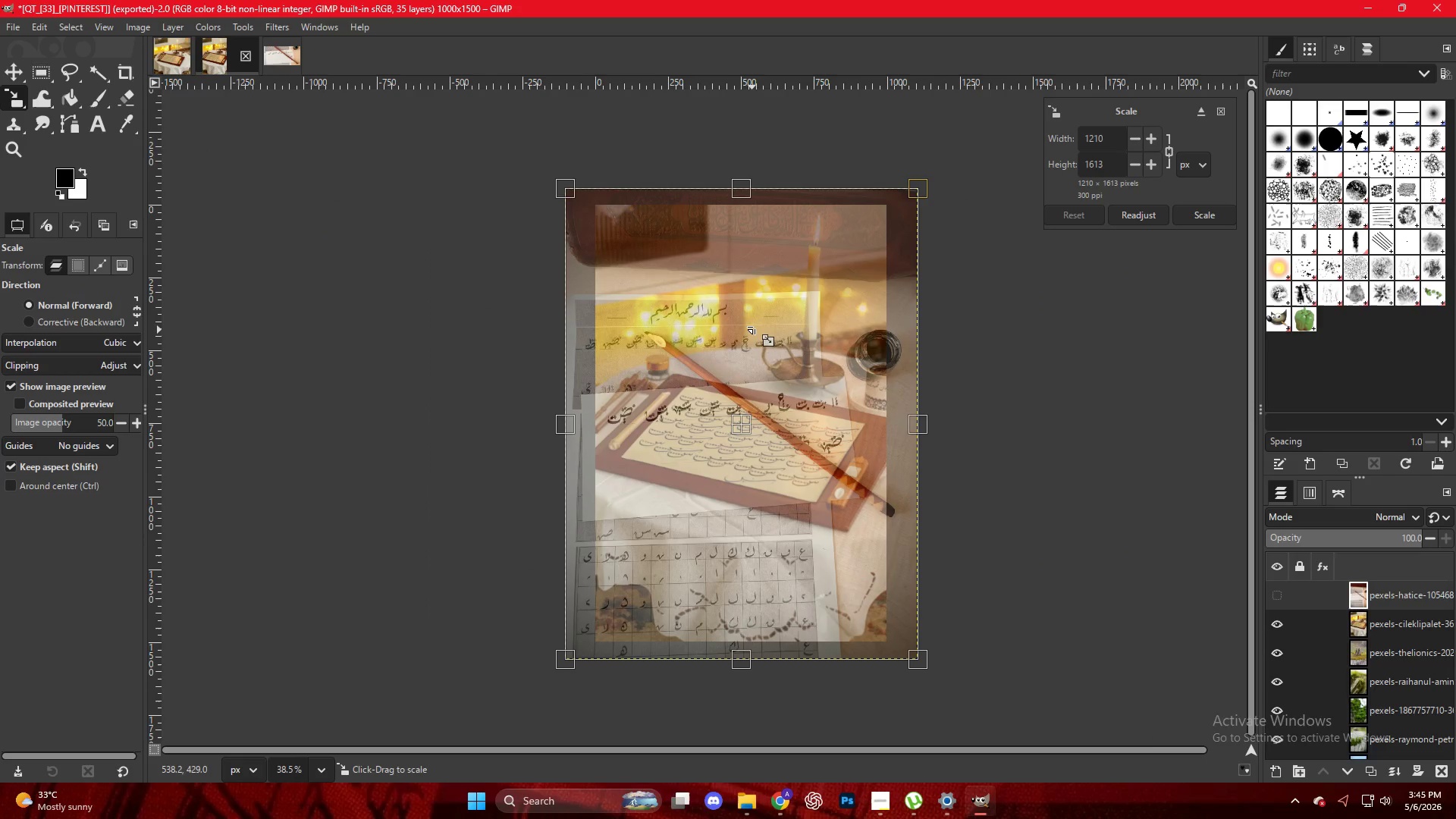 
key(NumpadEnter)
 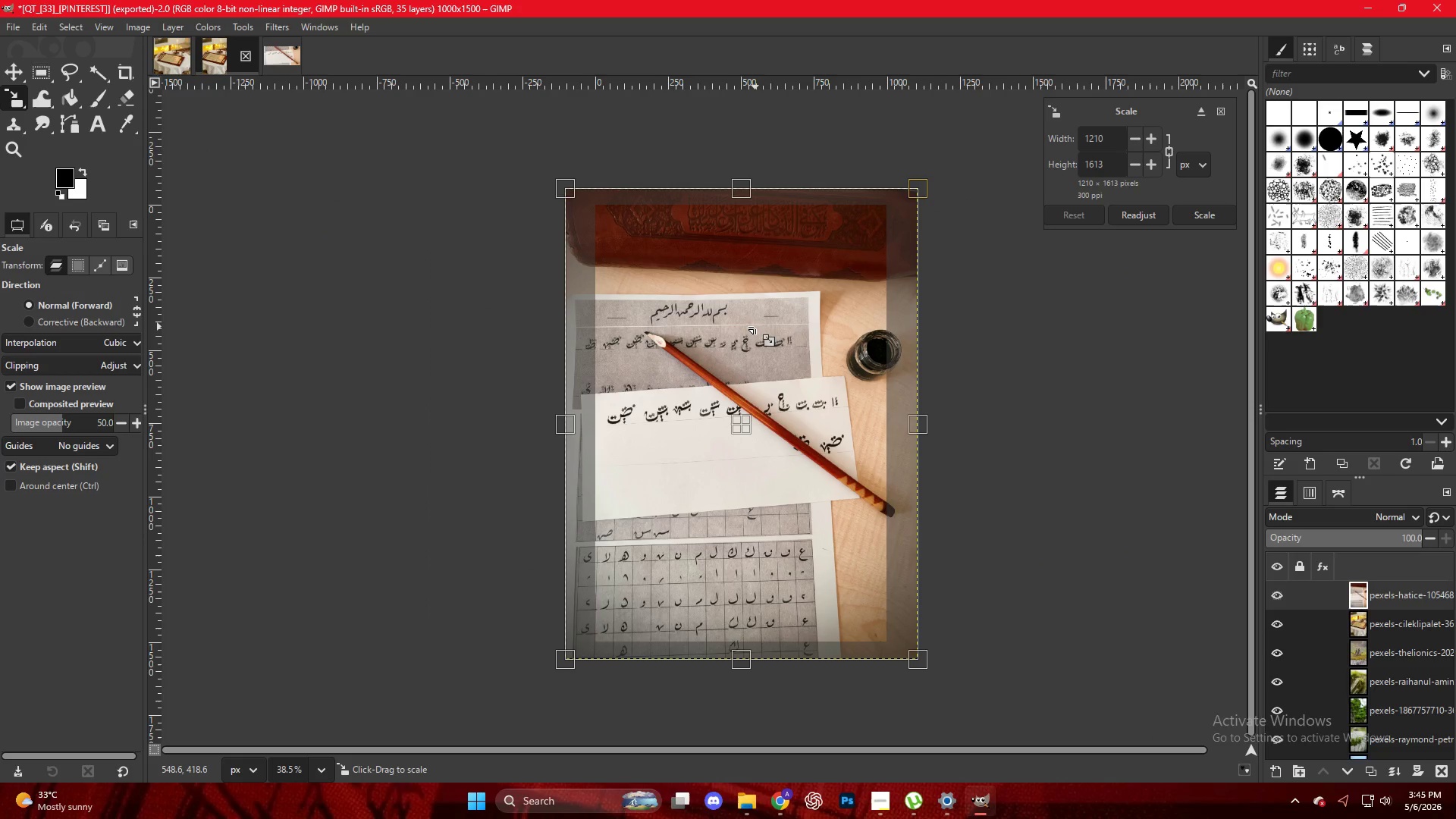 
key(NumpadEnter)
 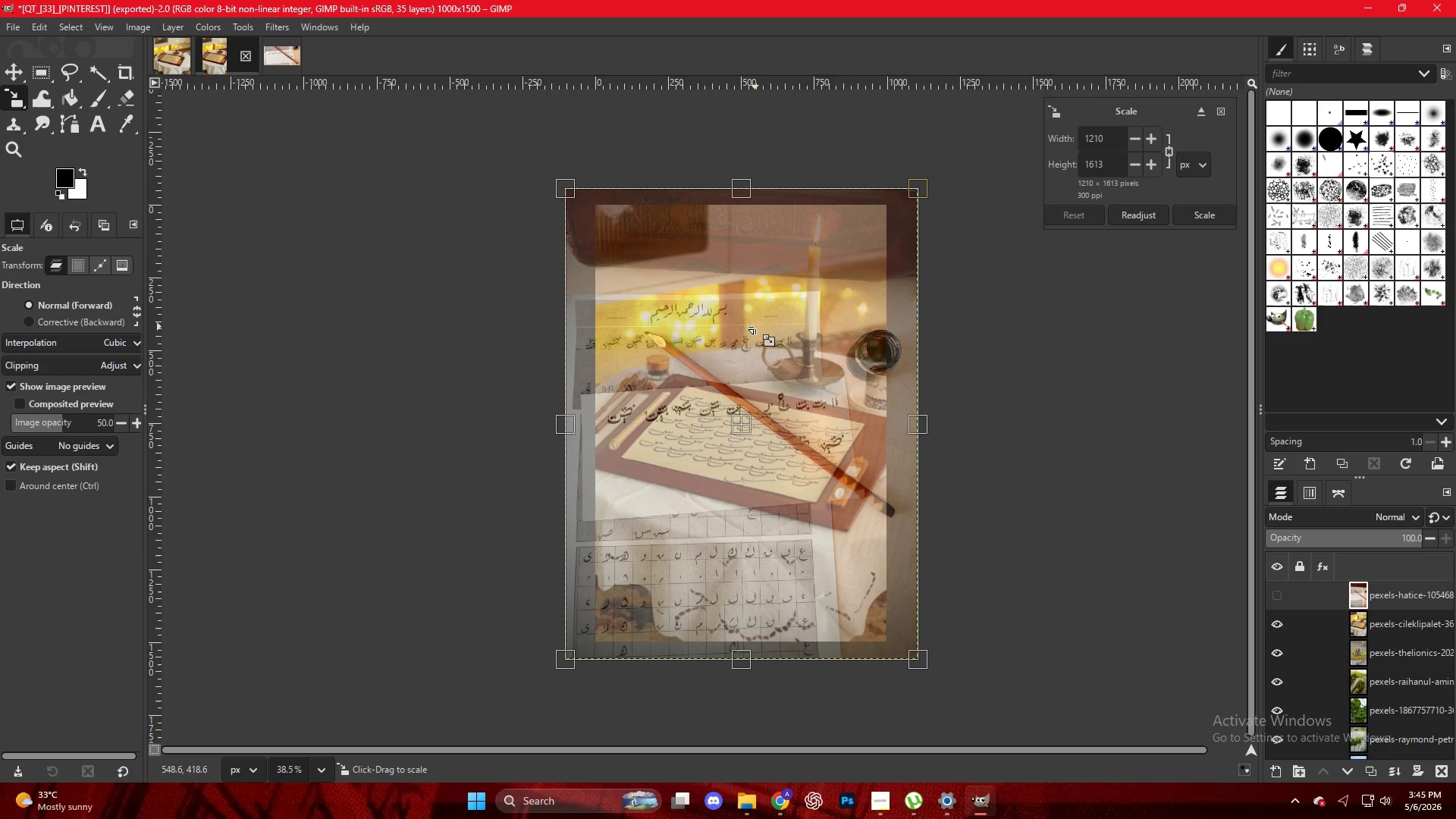 
key(NumpadEnter)
 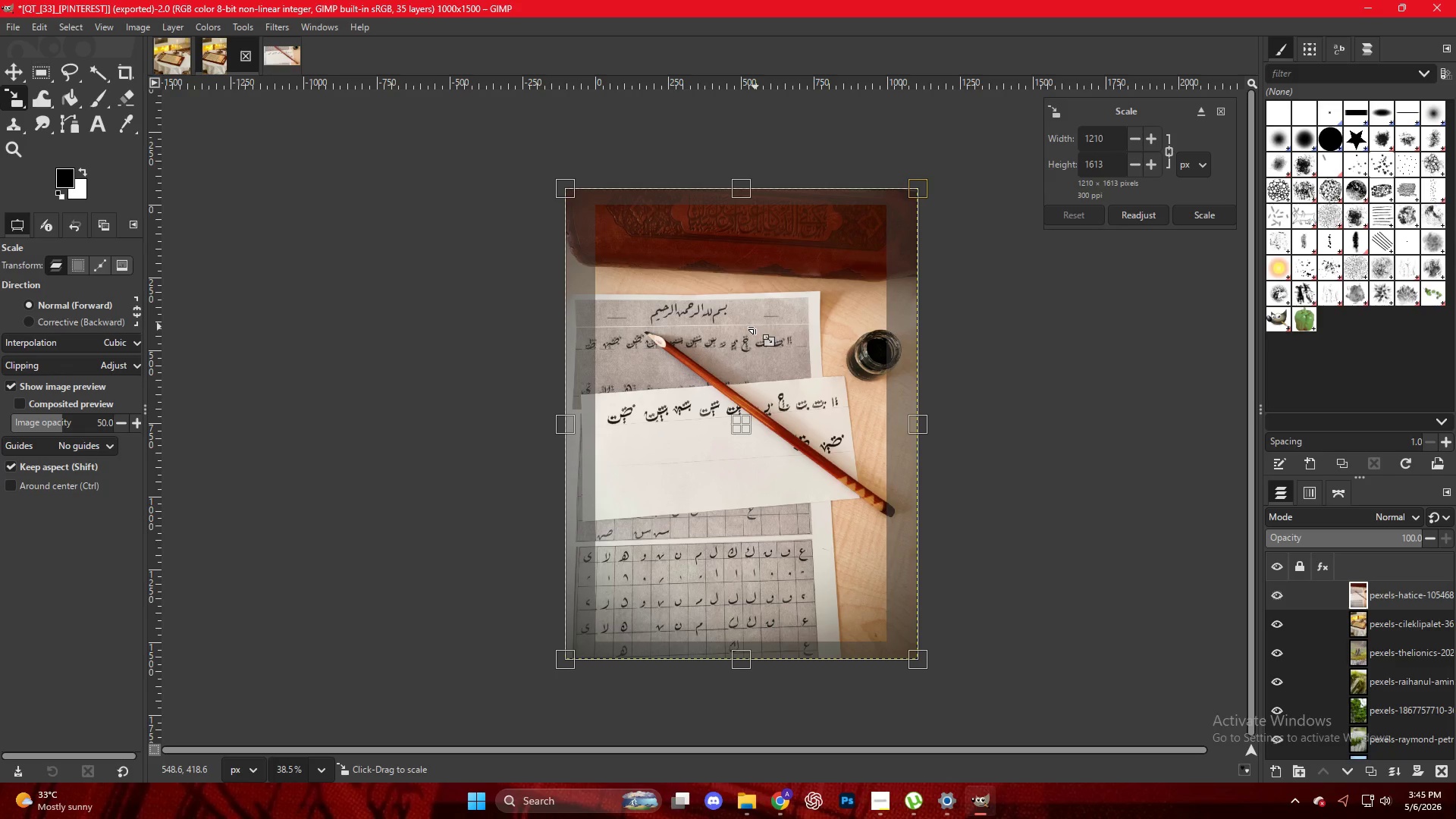 
key(Space)
 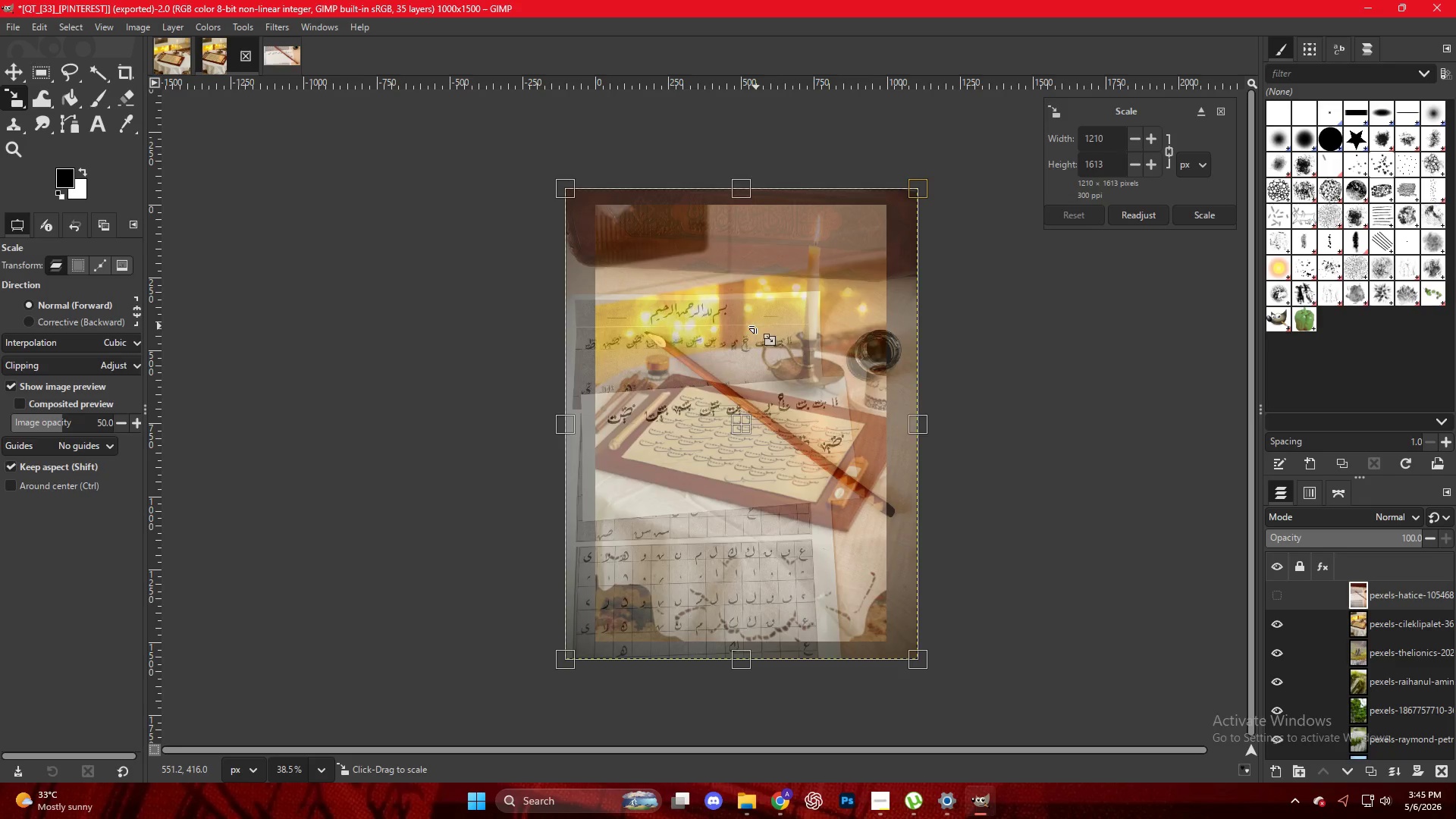 
key(M)
 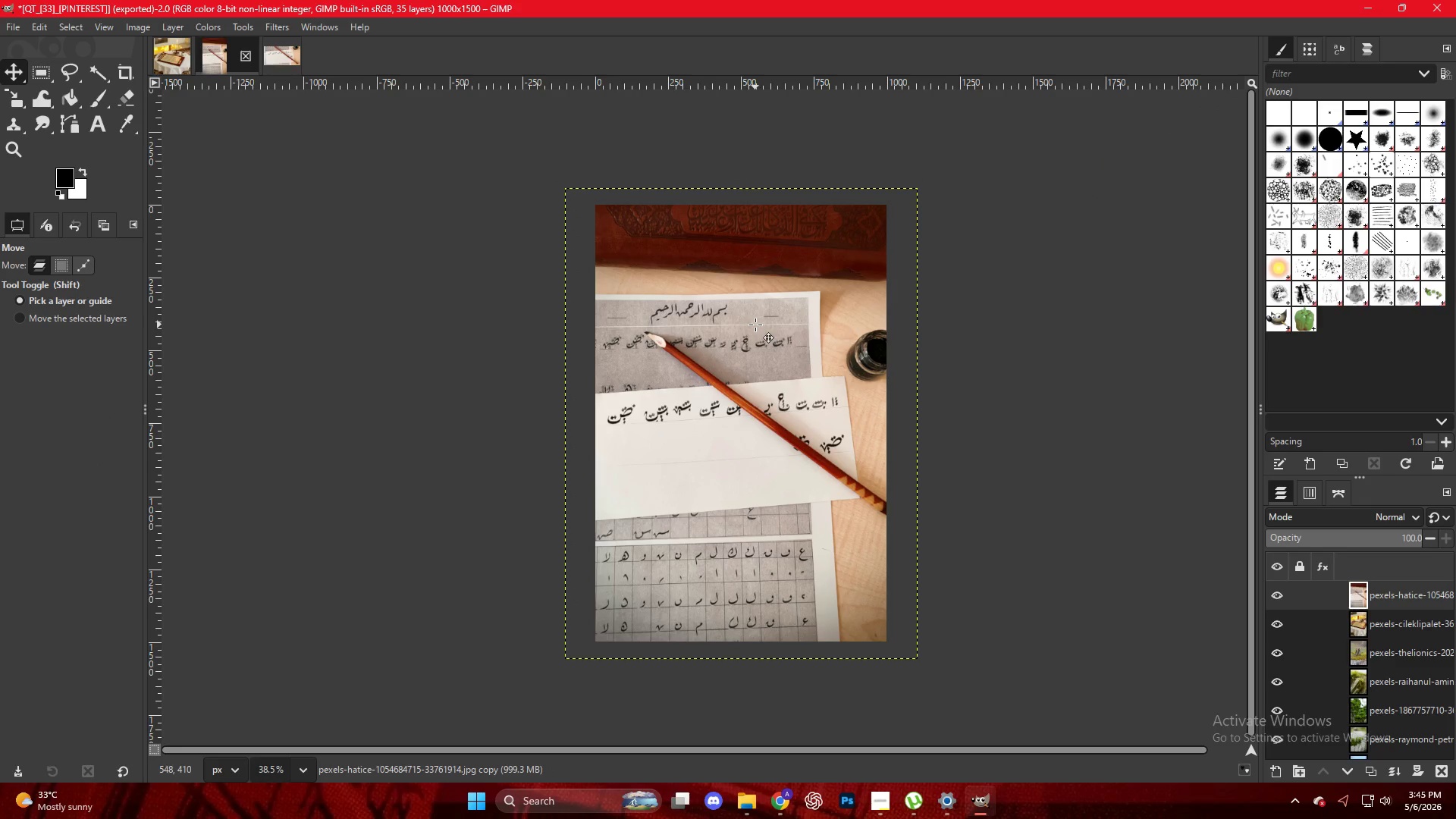 
left_click([717, 350])
 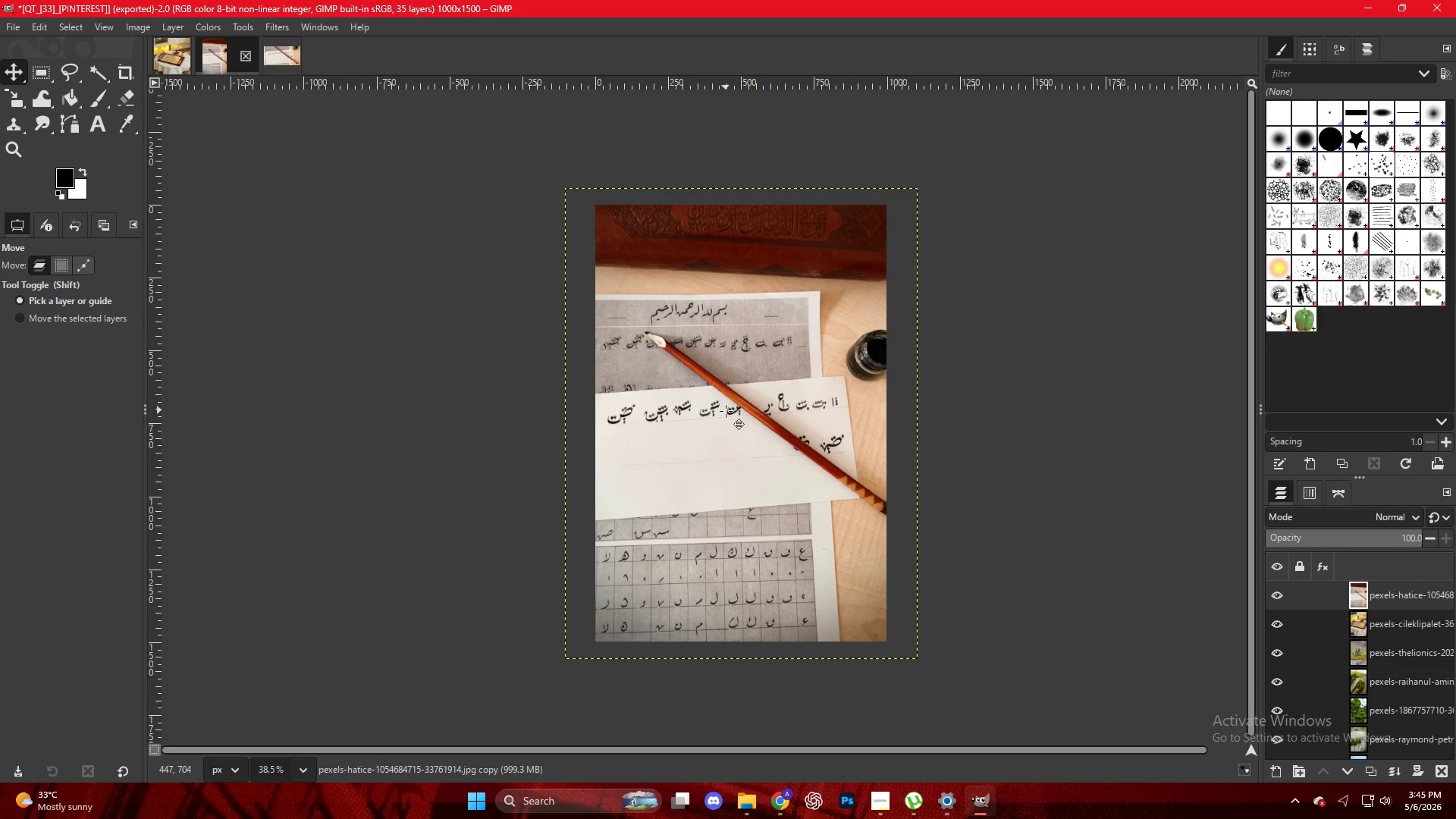 
left_click([728, 411])
 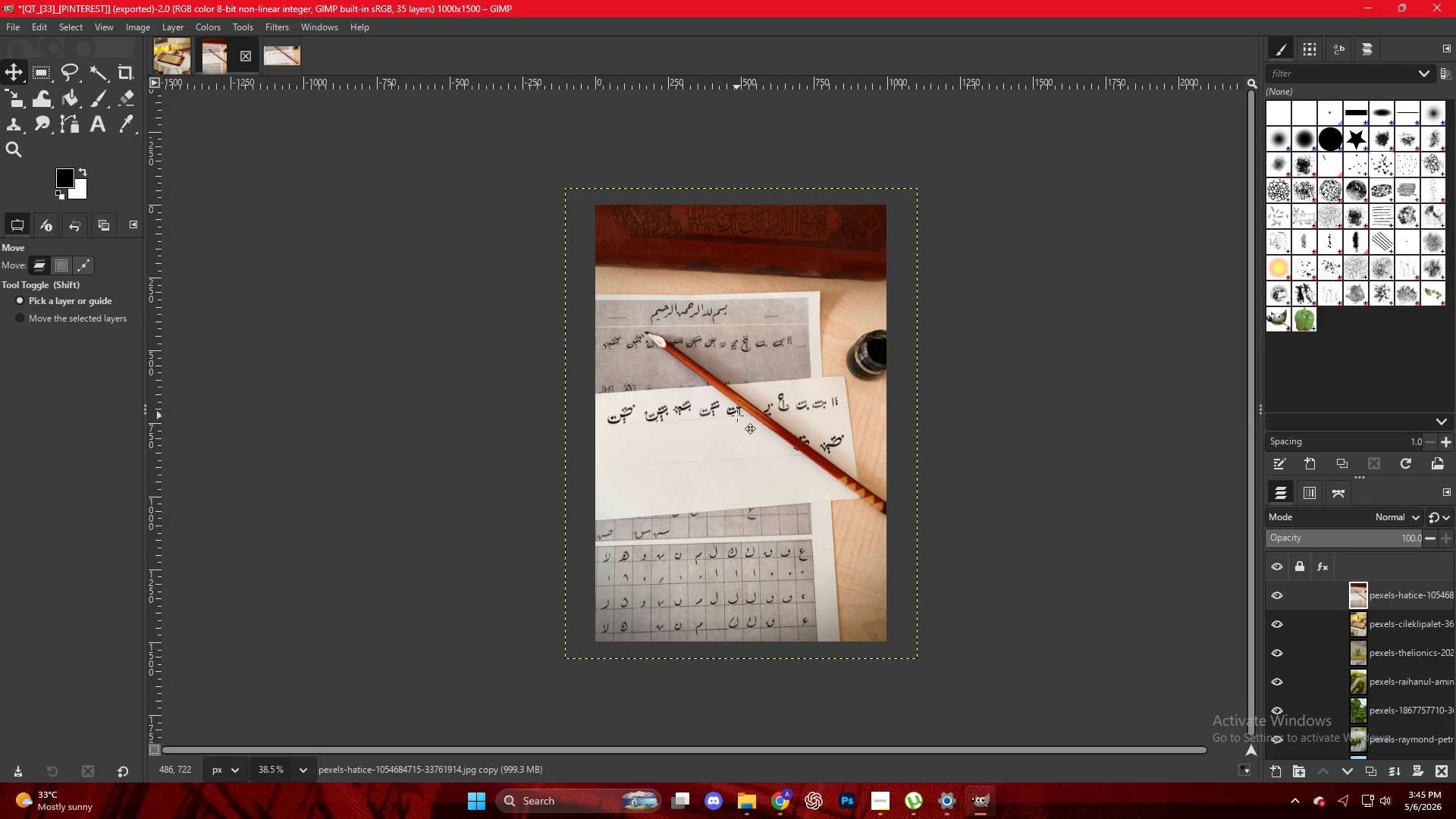 
key(Control+Shift+E)
 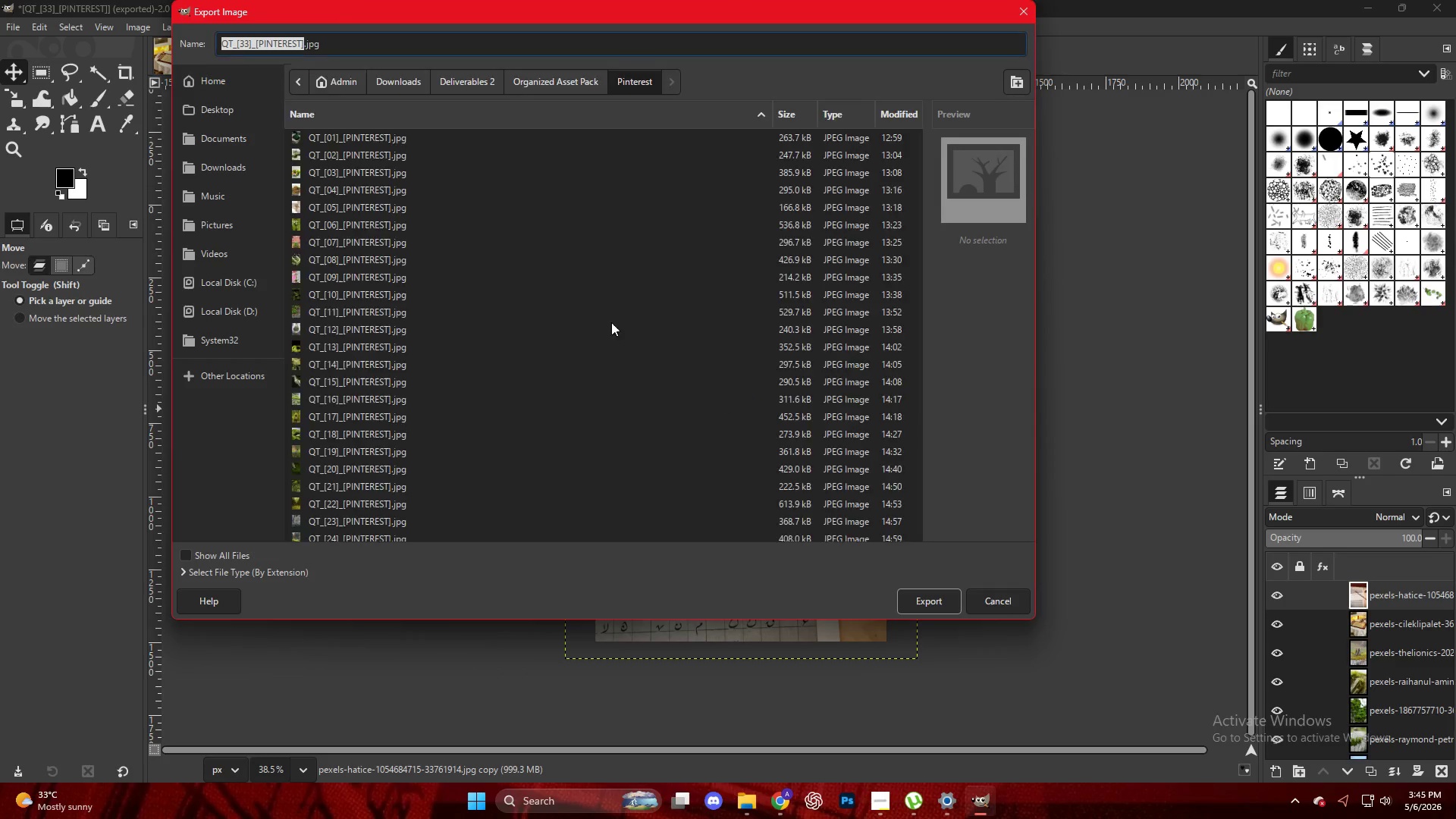 
scroll: coordinate [391, 490], scroll_direction: down, amount: 9.0
 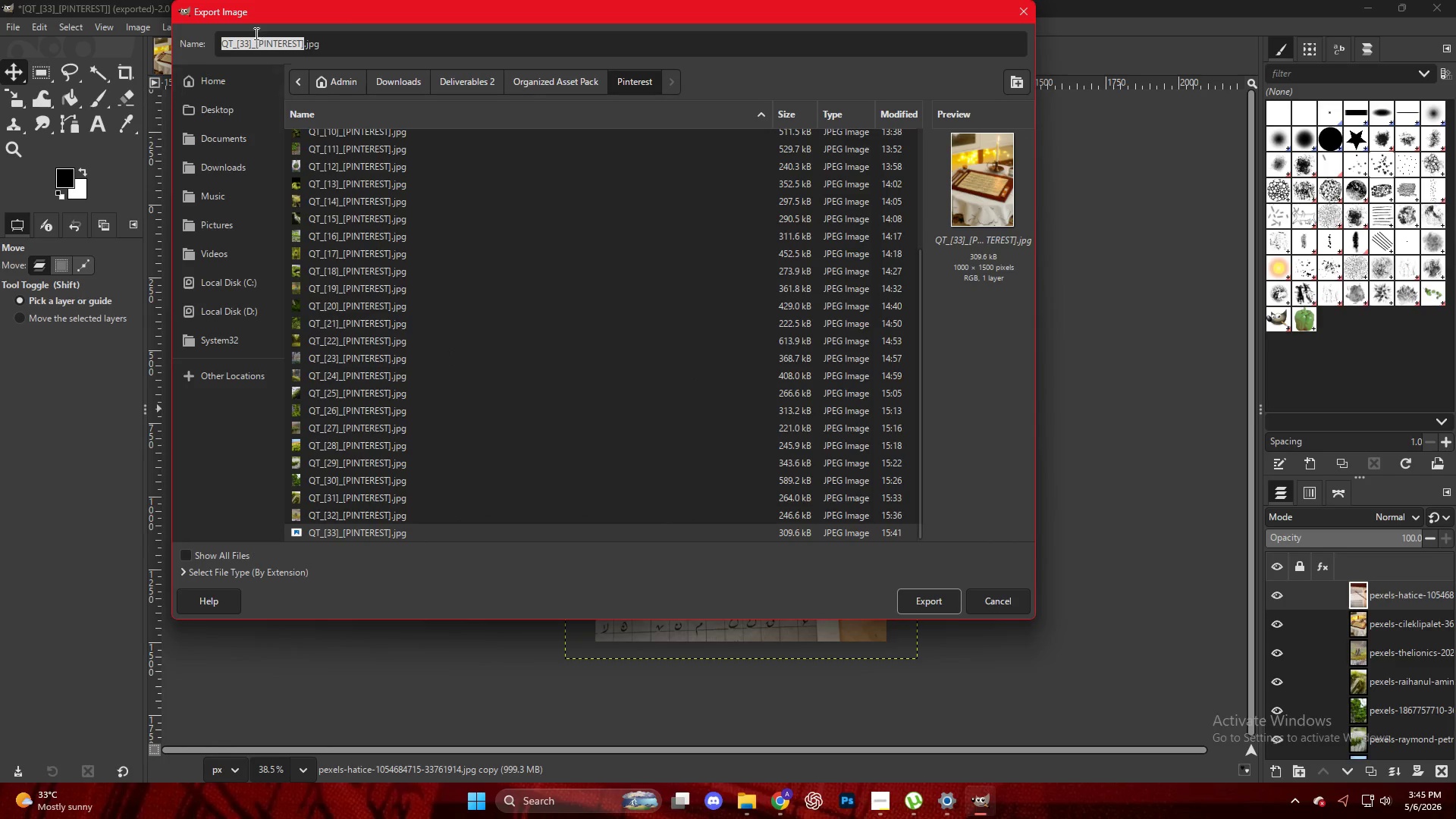 
left_click([247, 45])
 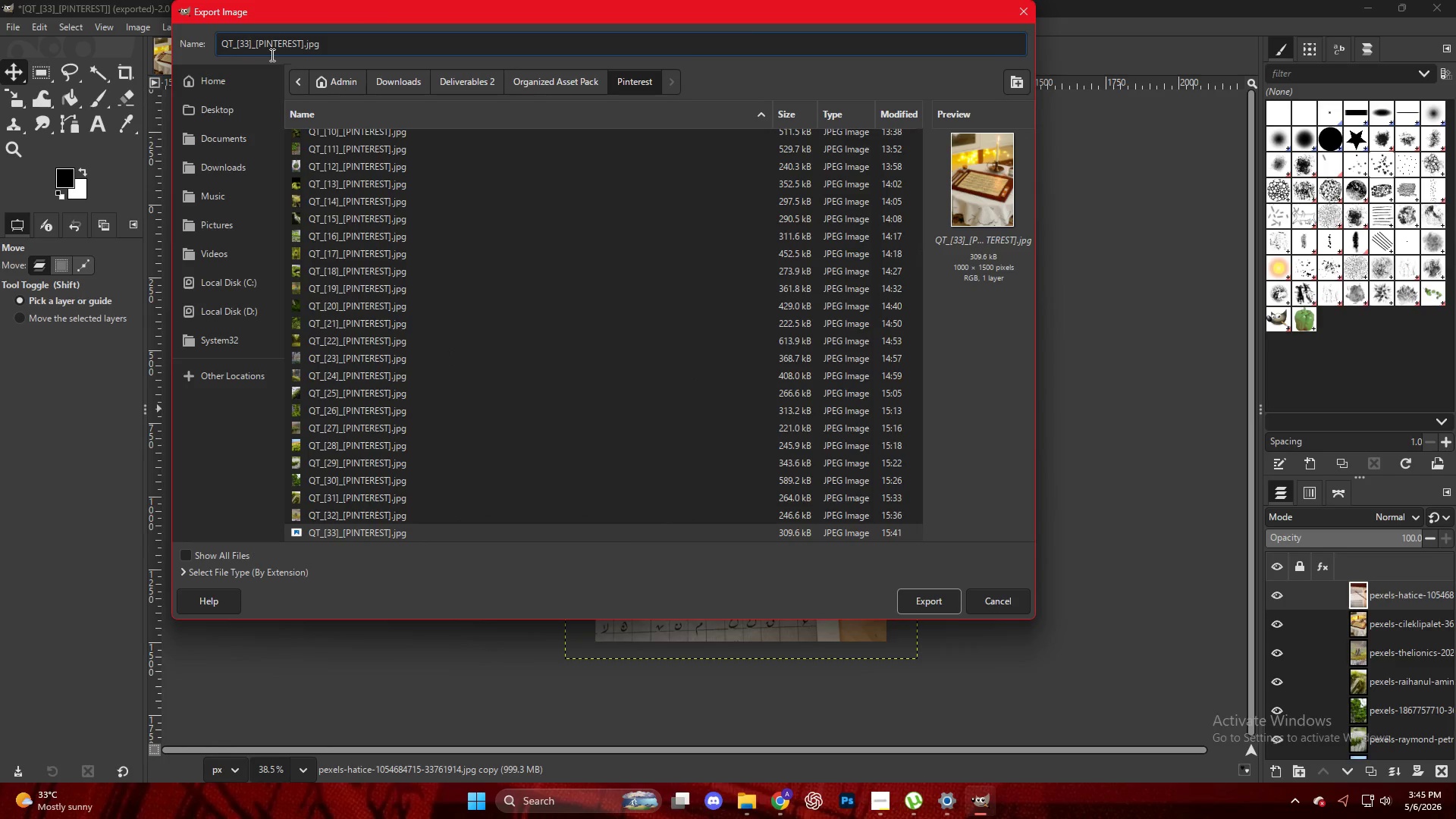 
key(Backspace)
 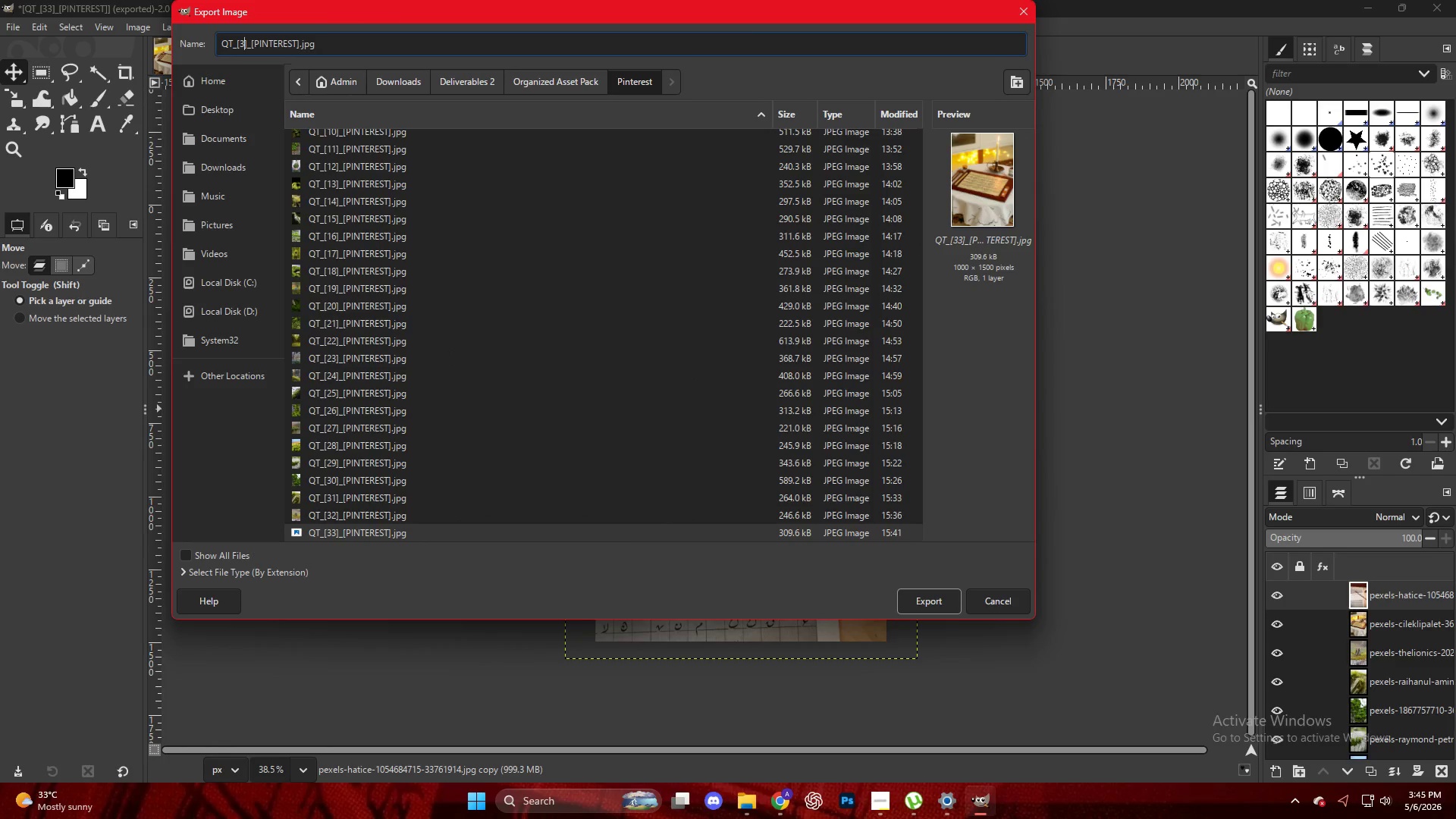 
key(Numpad4)
 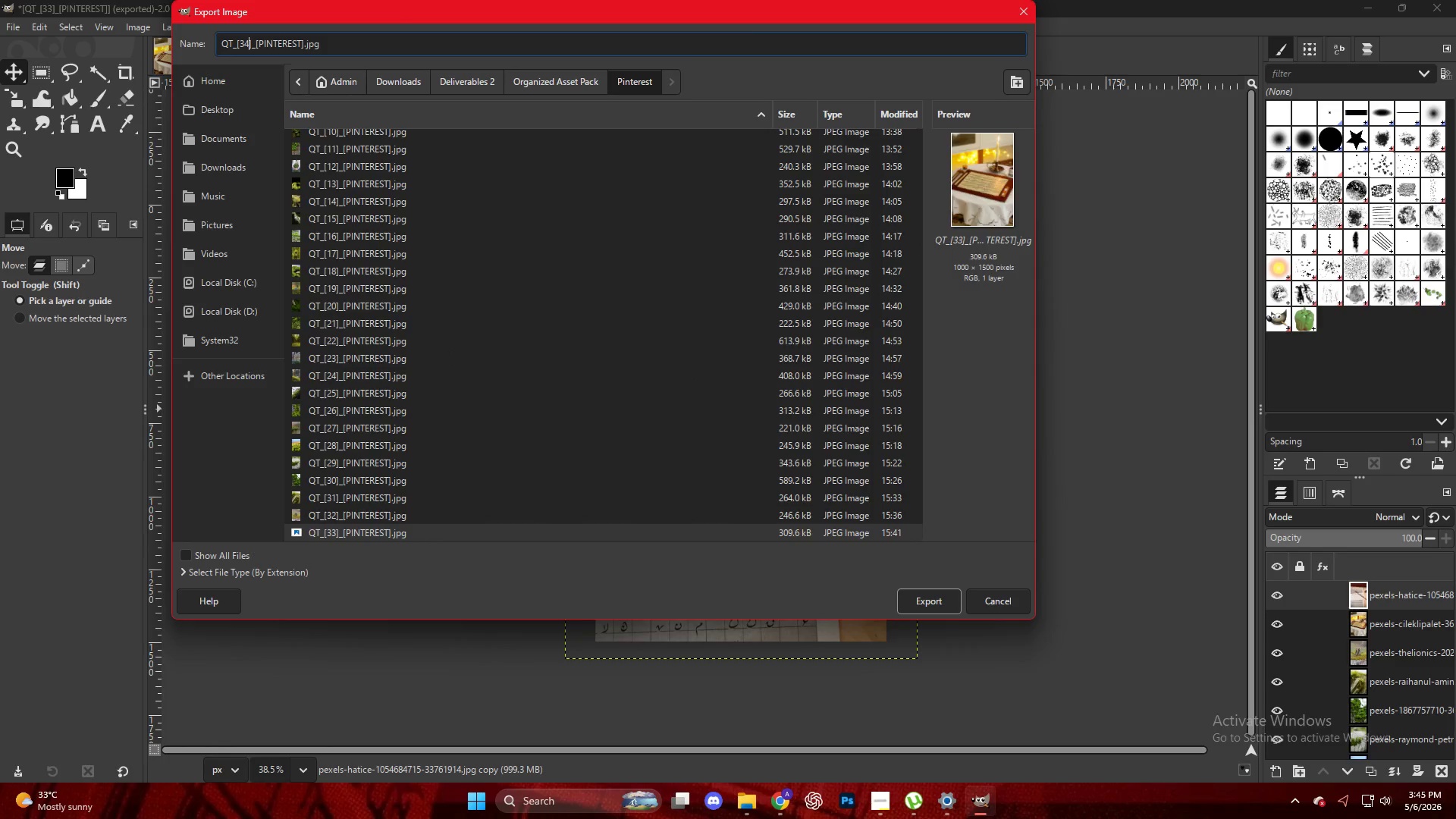 
key(NumpadEnter)
 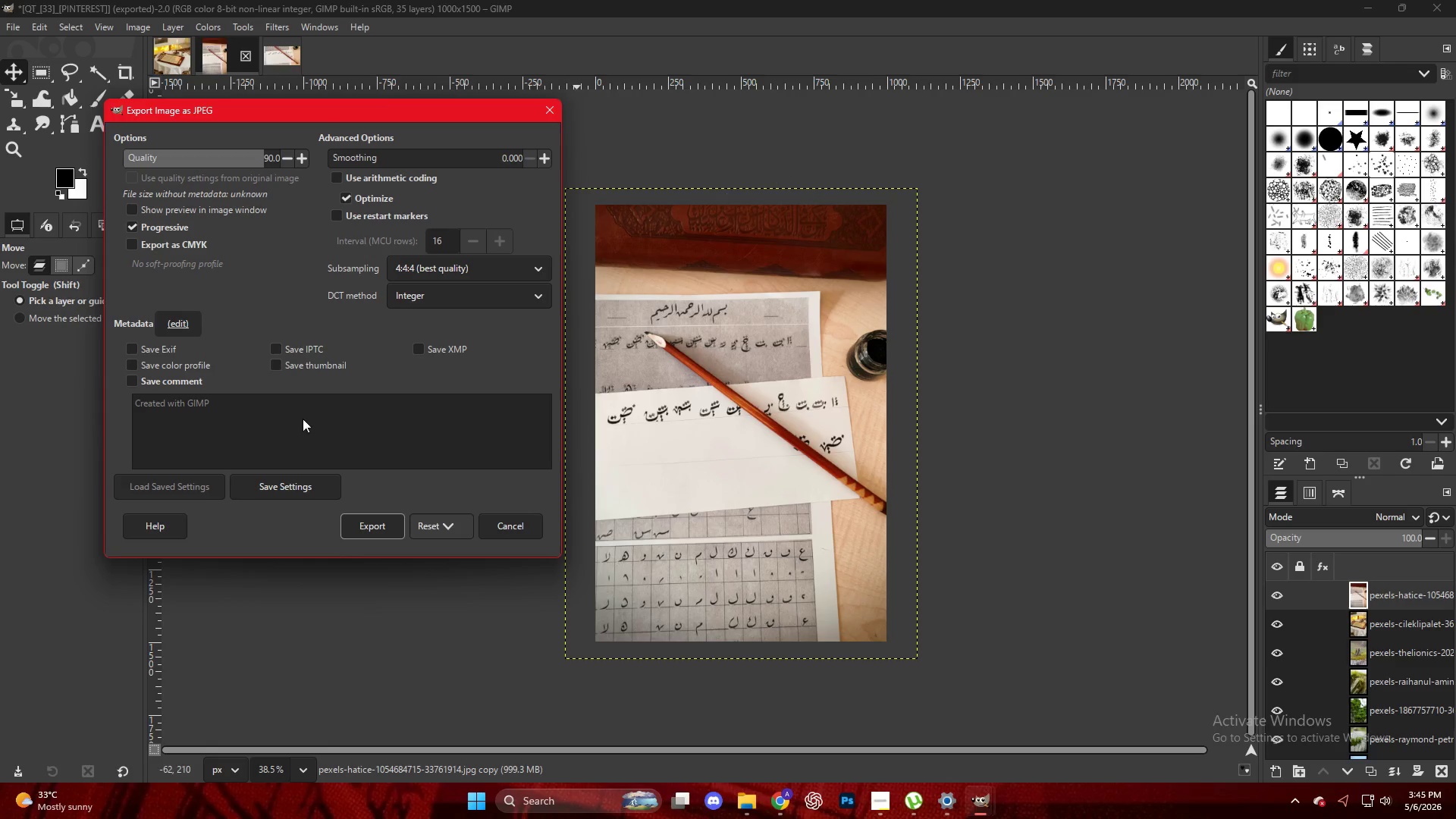 
left_click([357, 531])
 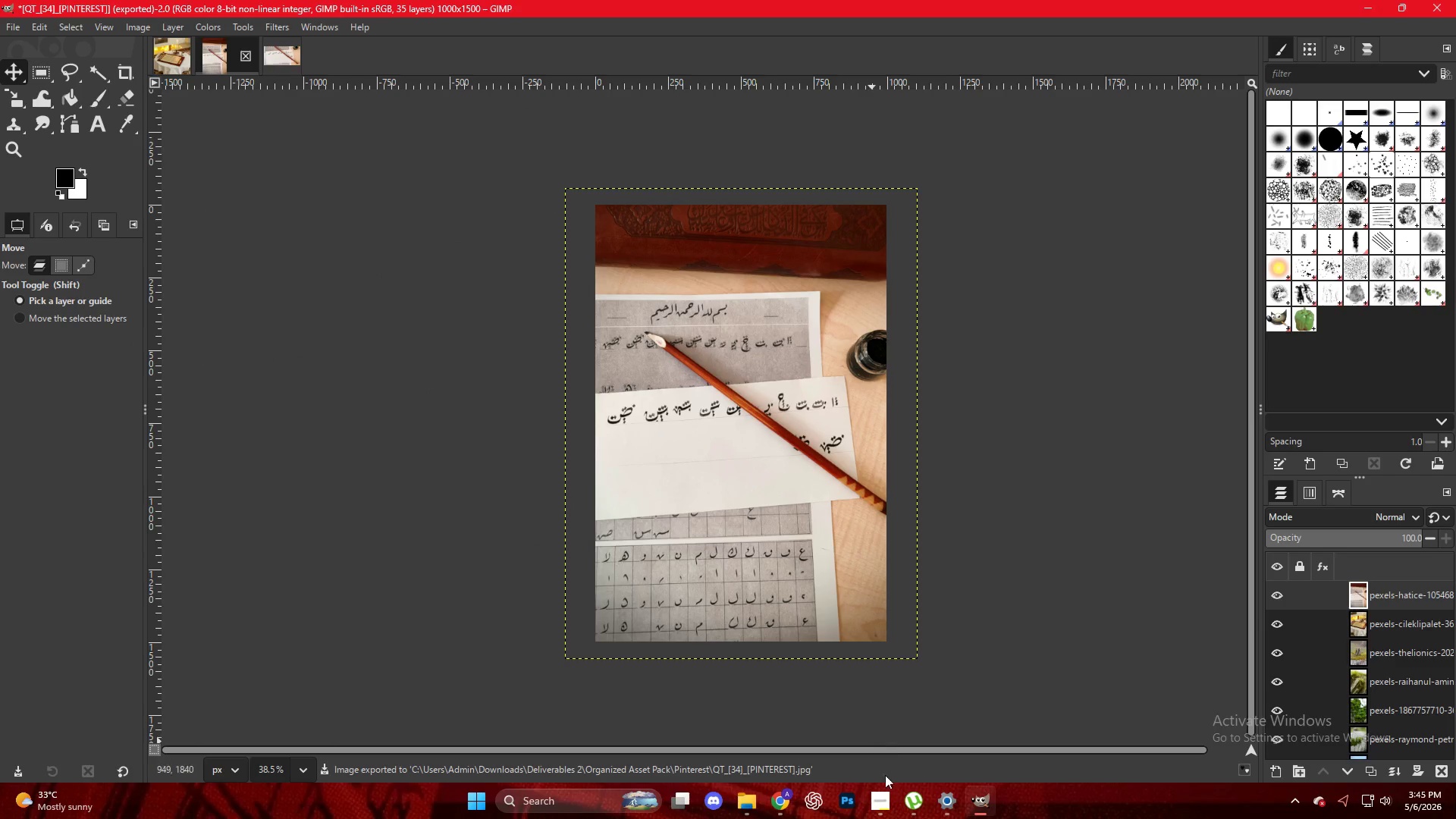 
left_click([880, 808])